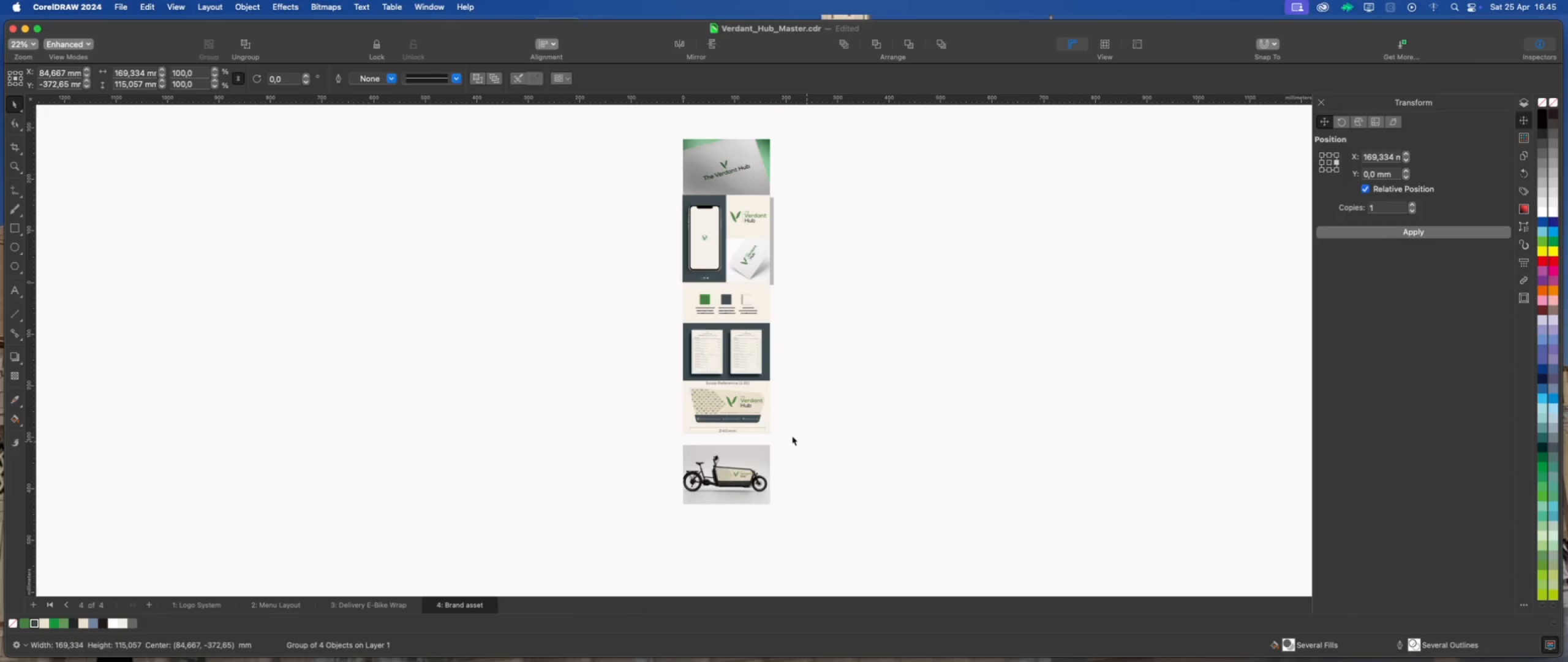 
hold_key(key=ShiftLeft, duration=0.78)
 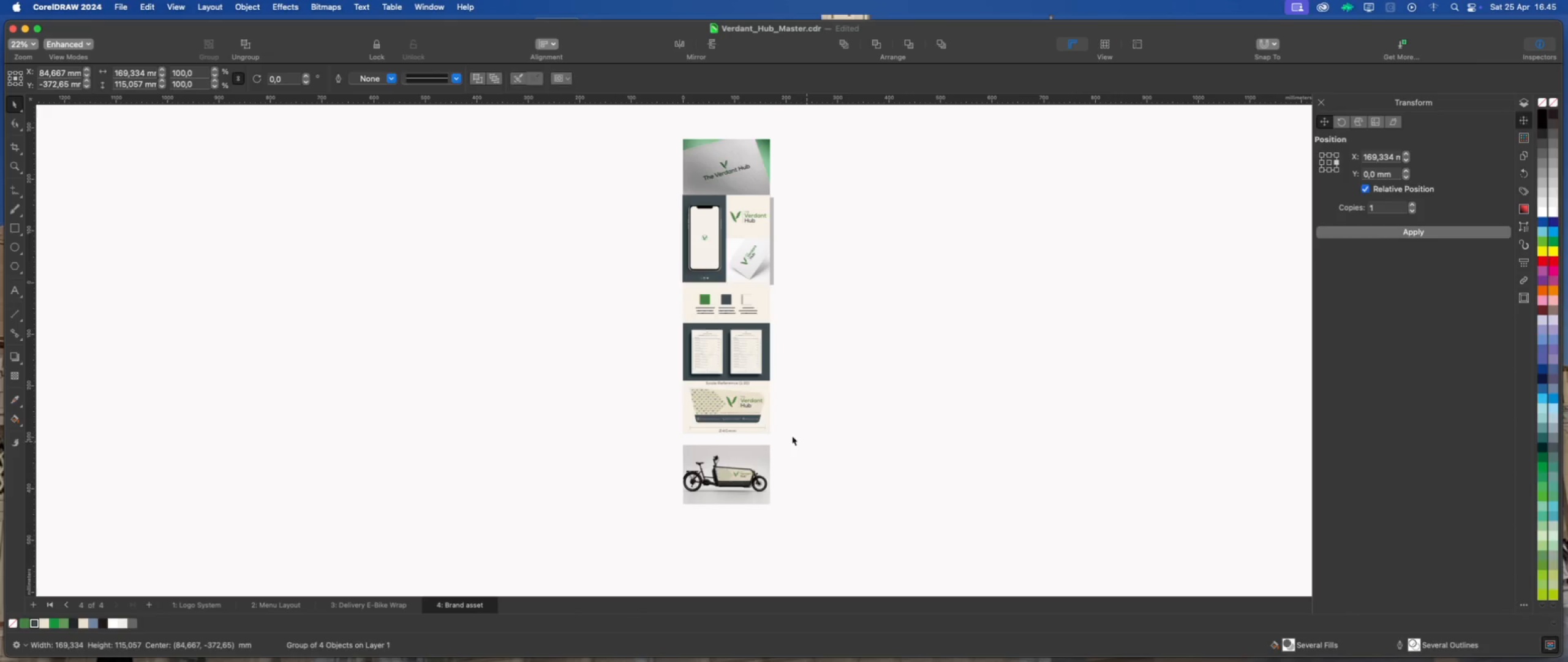 
scroll: coordinate [747, 428], scroll_direction: up, amount: 7.0
 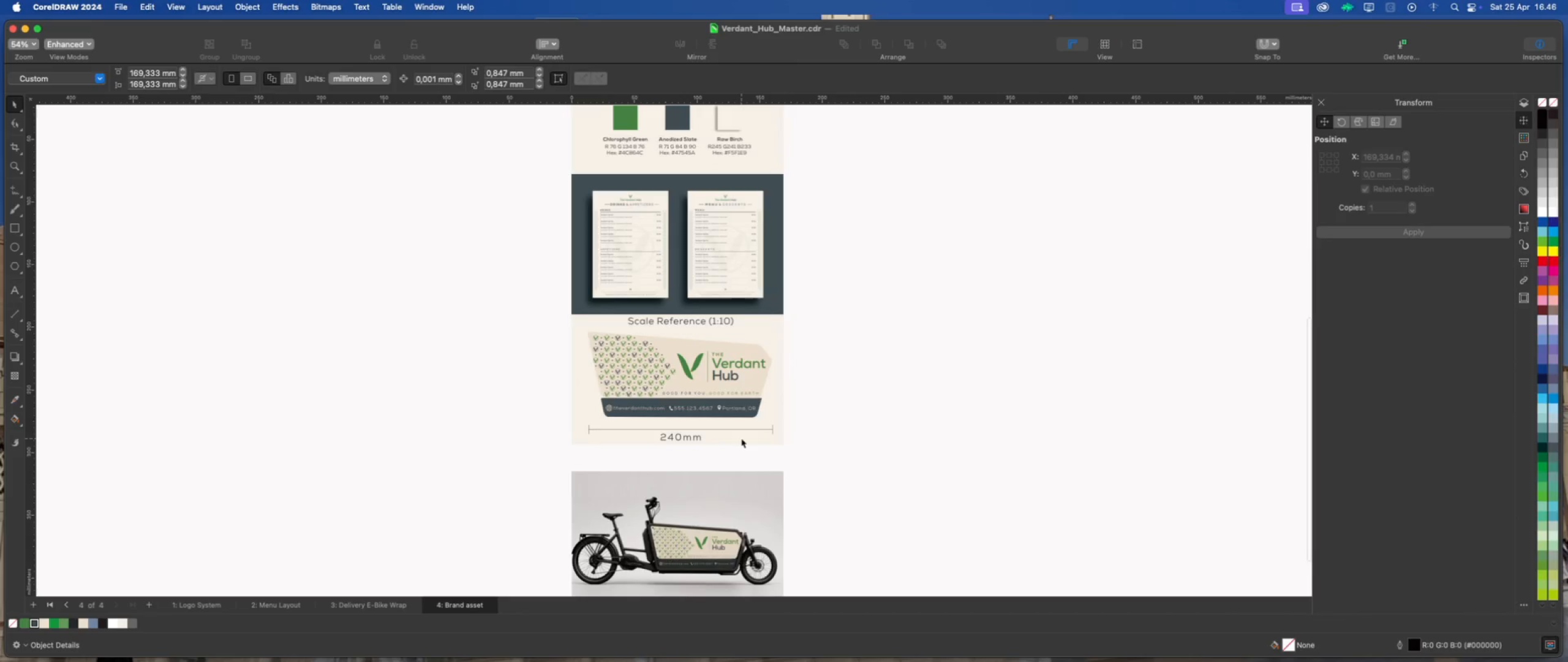 
left_click([741, 436])
 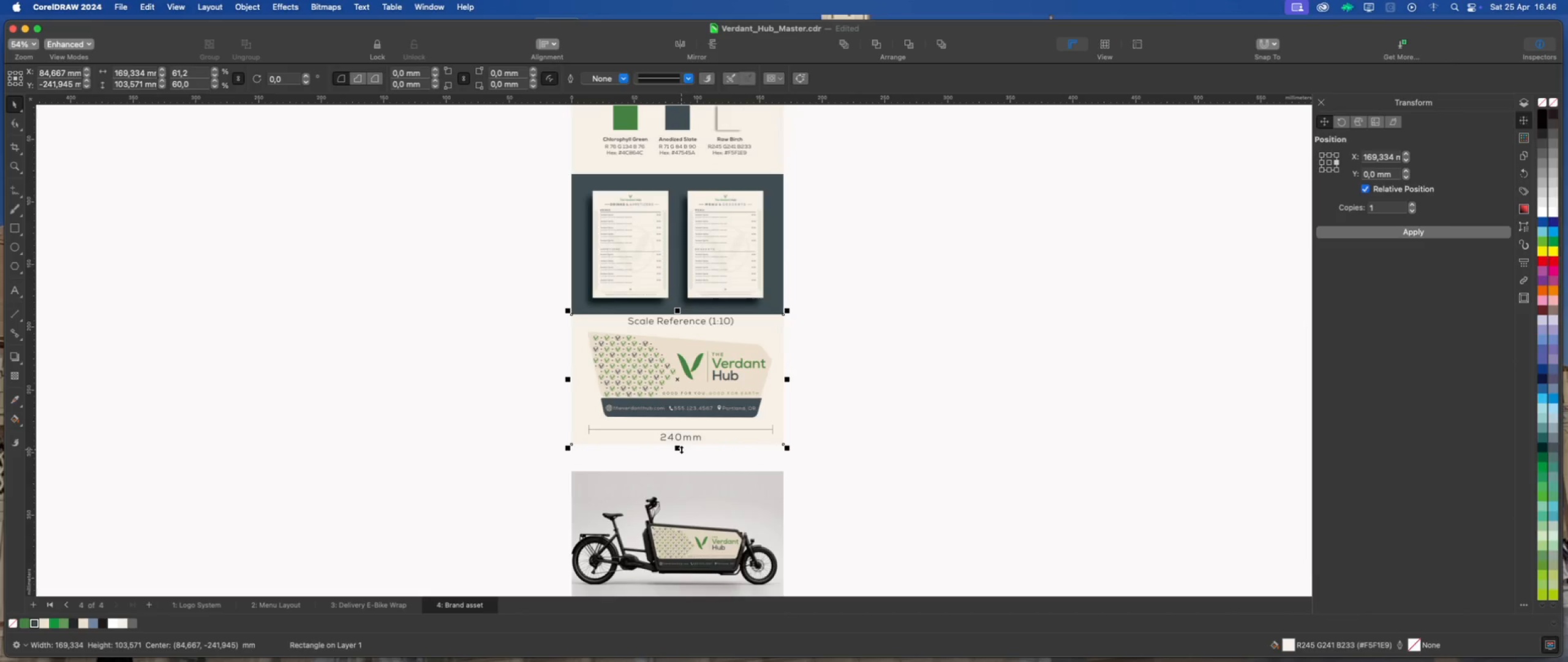 
left_click_drag(start_coordinate=[679, 449], to_coordinate=[677, 473])
 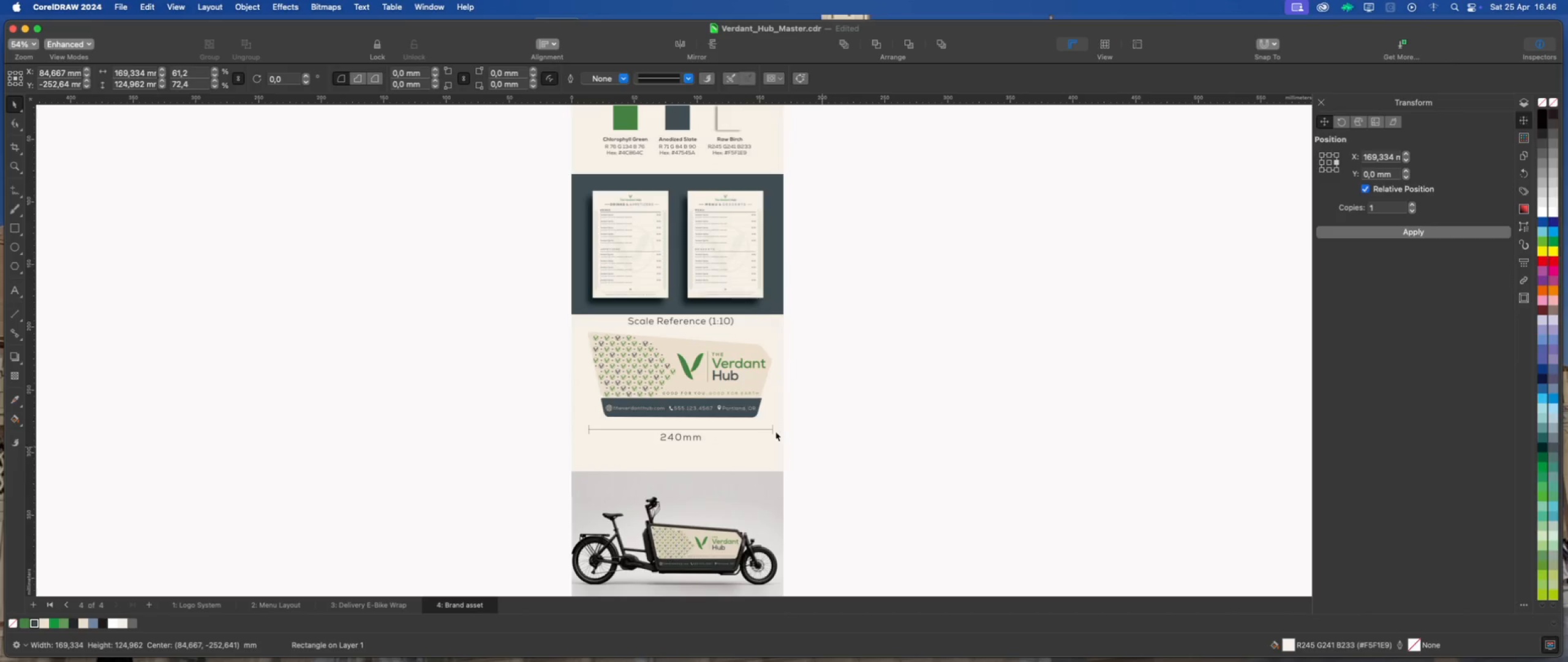 
scroll: coordinate [657, 373], scroll_direction: up, amount: 2.0
 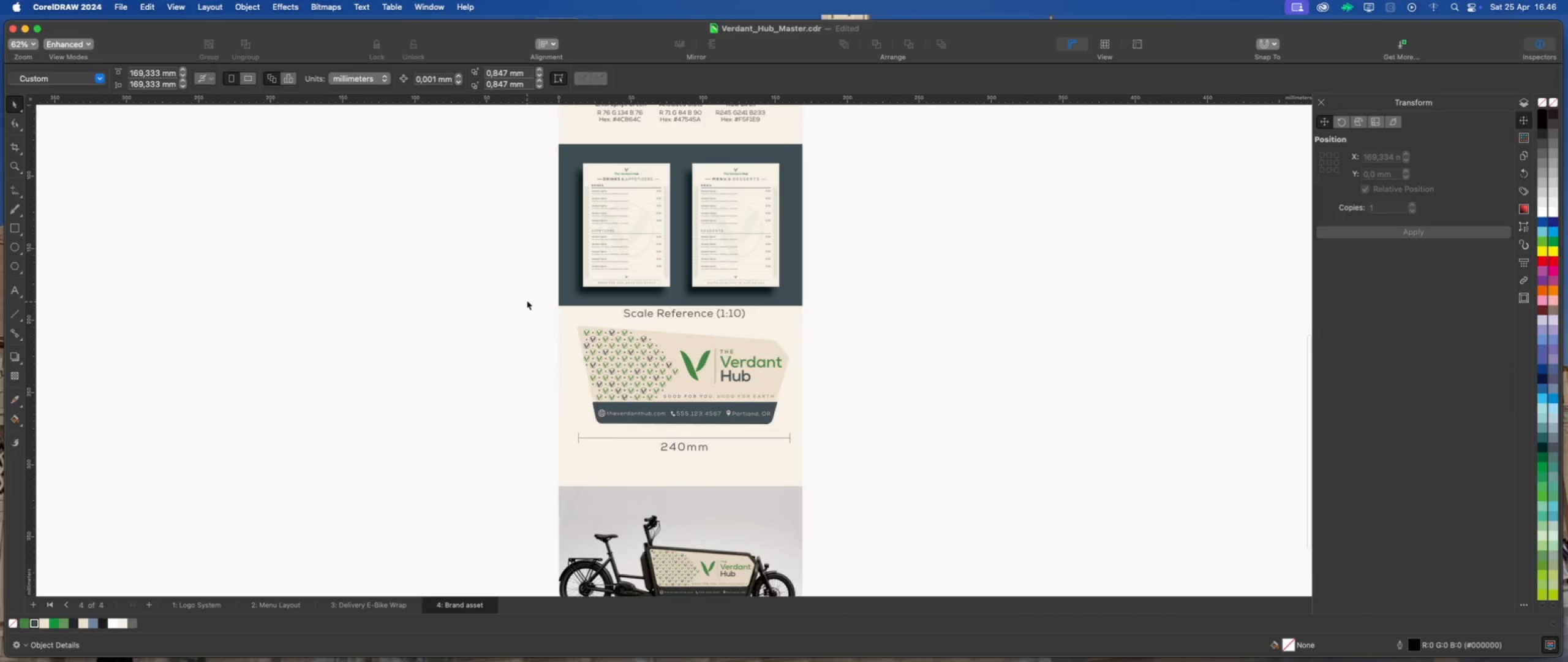 
left_click_drag(start_coordinate=[527, 296], to_coordinate=[798, 462])
 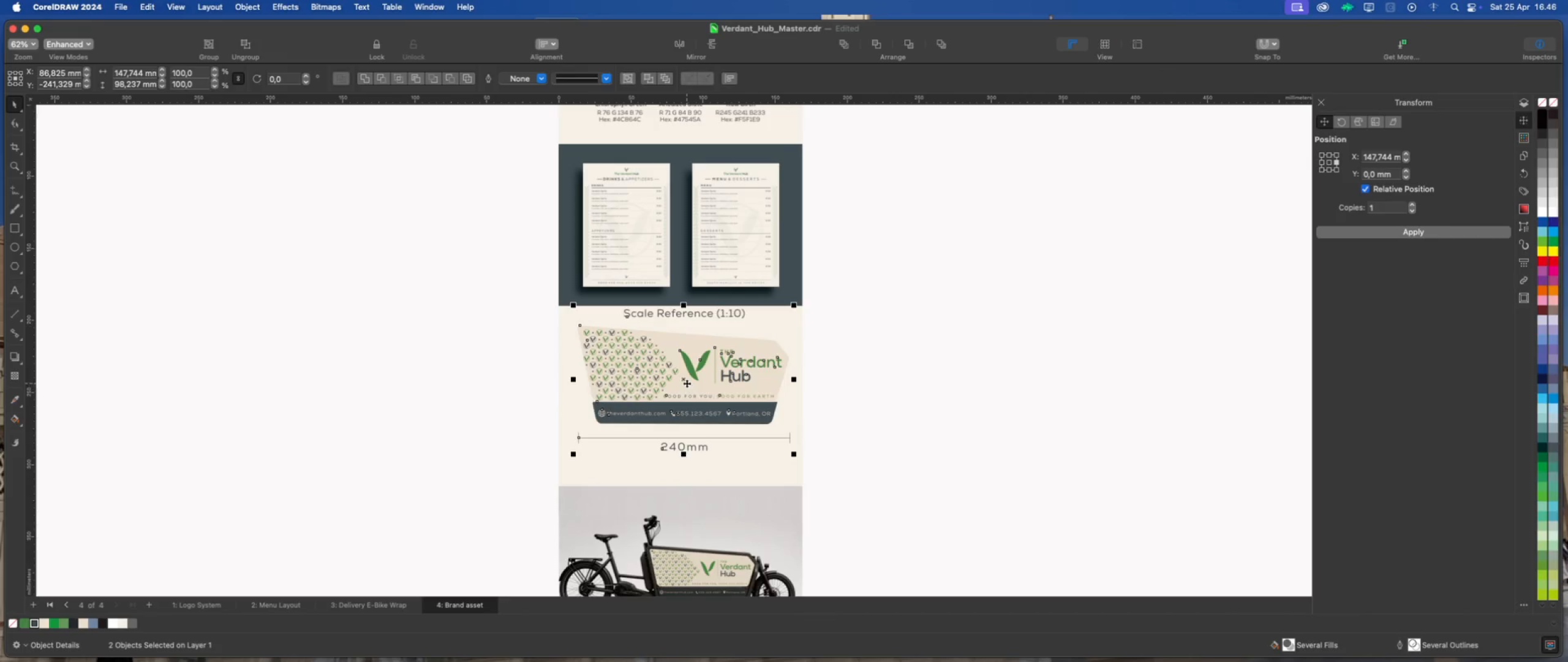 
left_click_drag(start_coordinate=[685, 381], to_coordinate=[685, 390])
 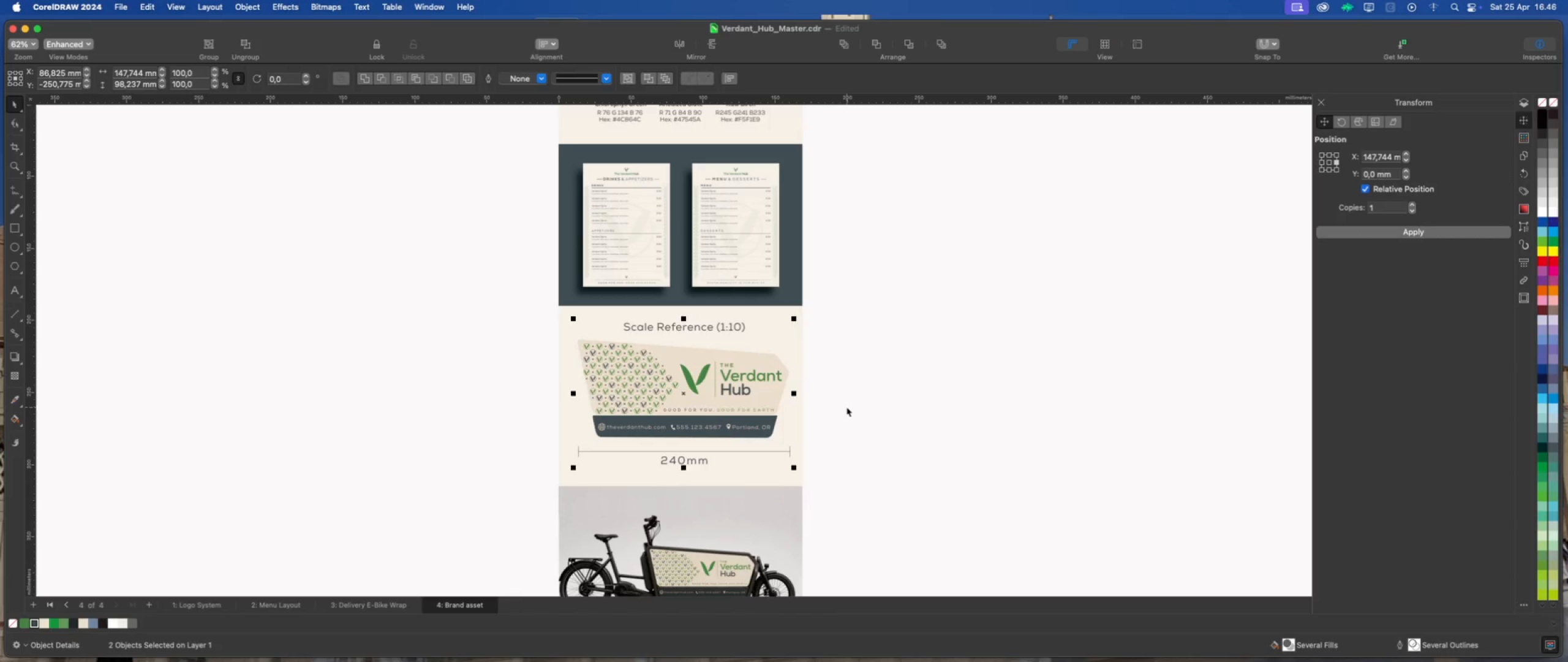 
hold_key(key=ShiftLeft, duration=1.12)
 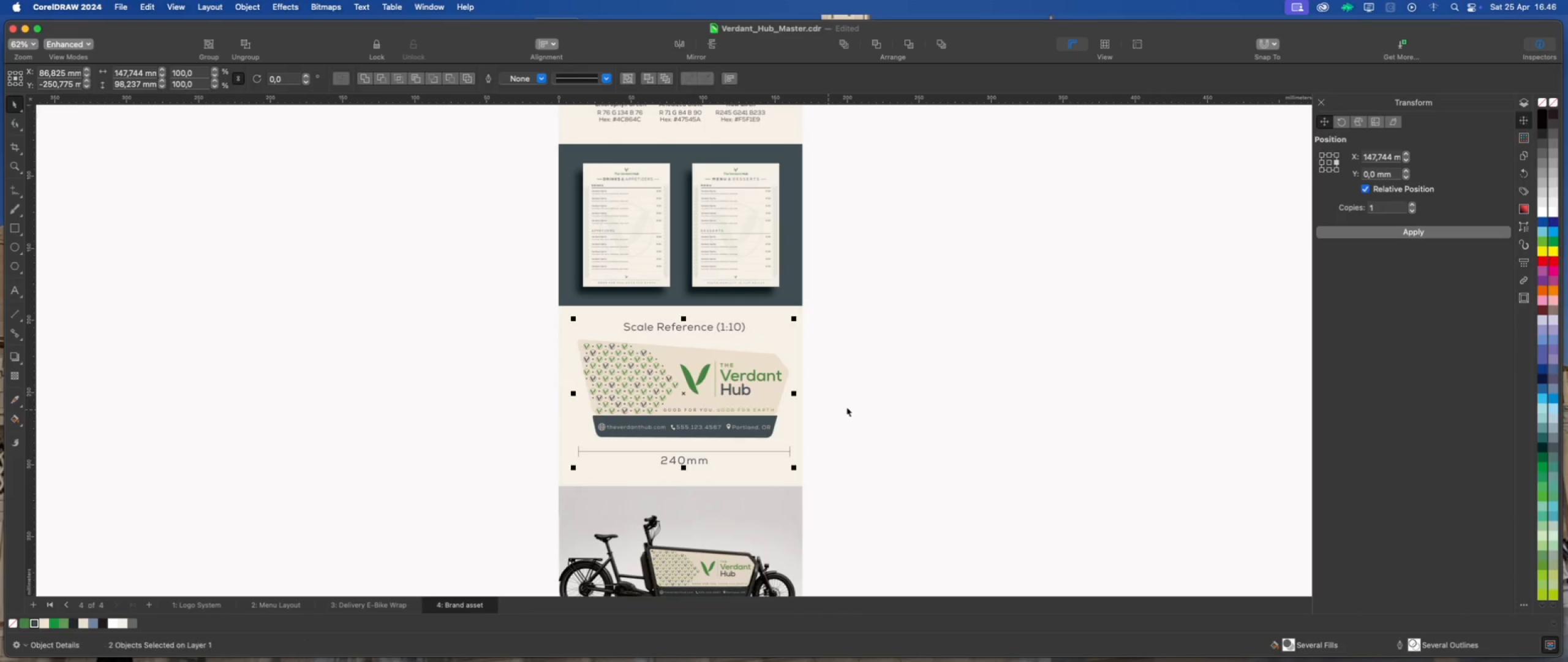 
left_click([846, 407])
 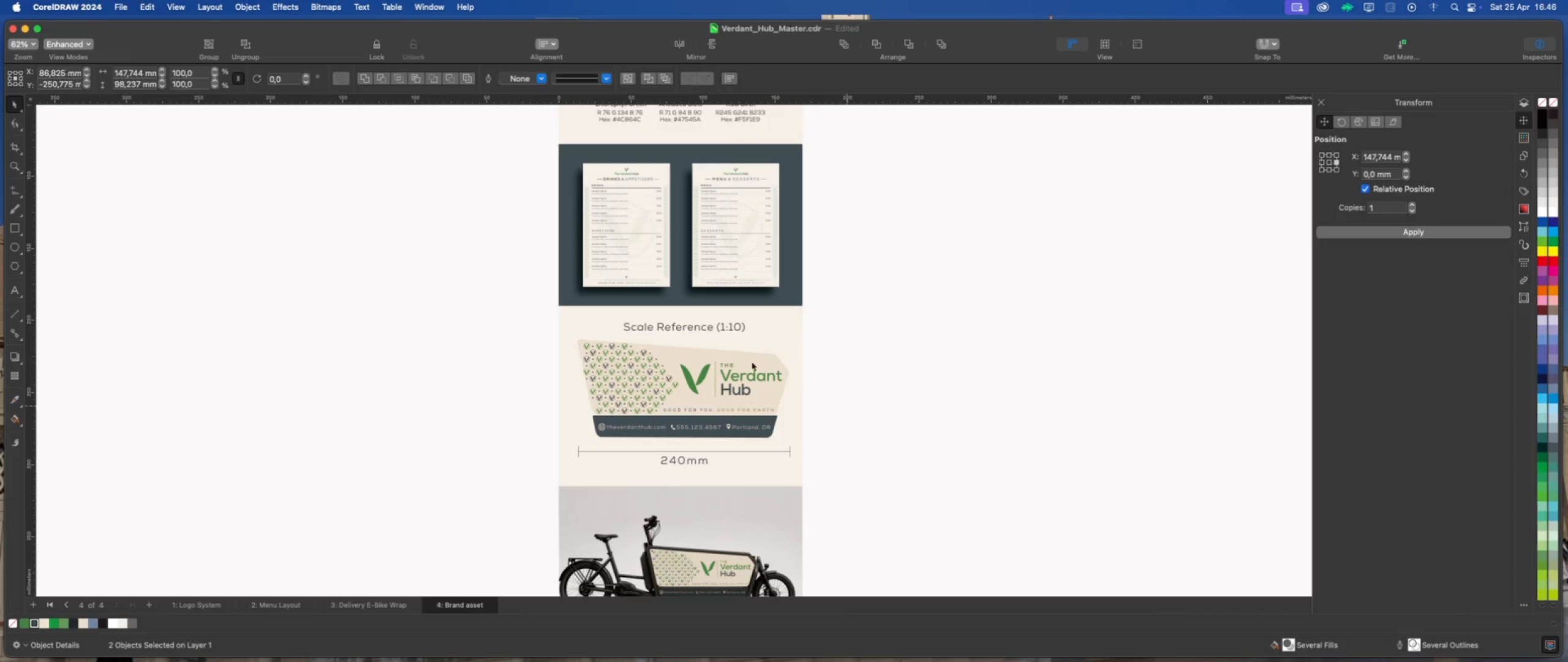 
scroll: coordinate [692, 361], scroll_direction: down, amount: 6.0
 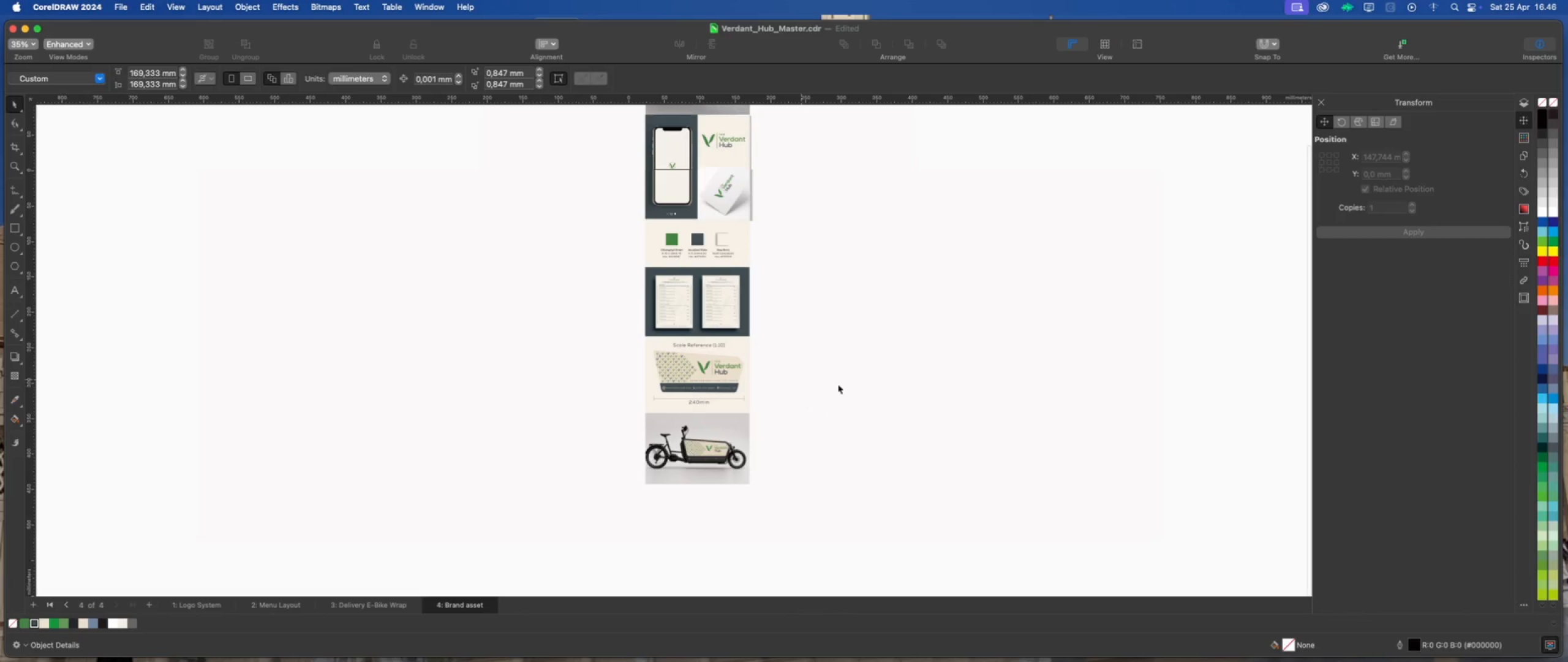 
left_click([838, 384])
 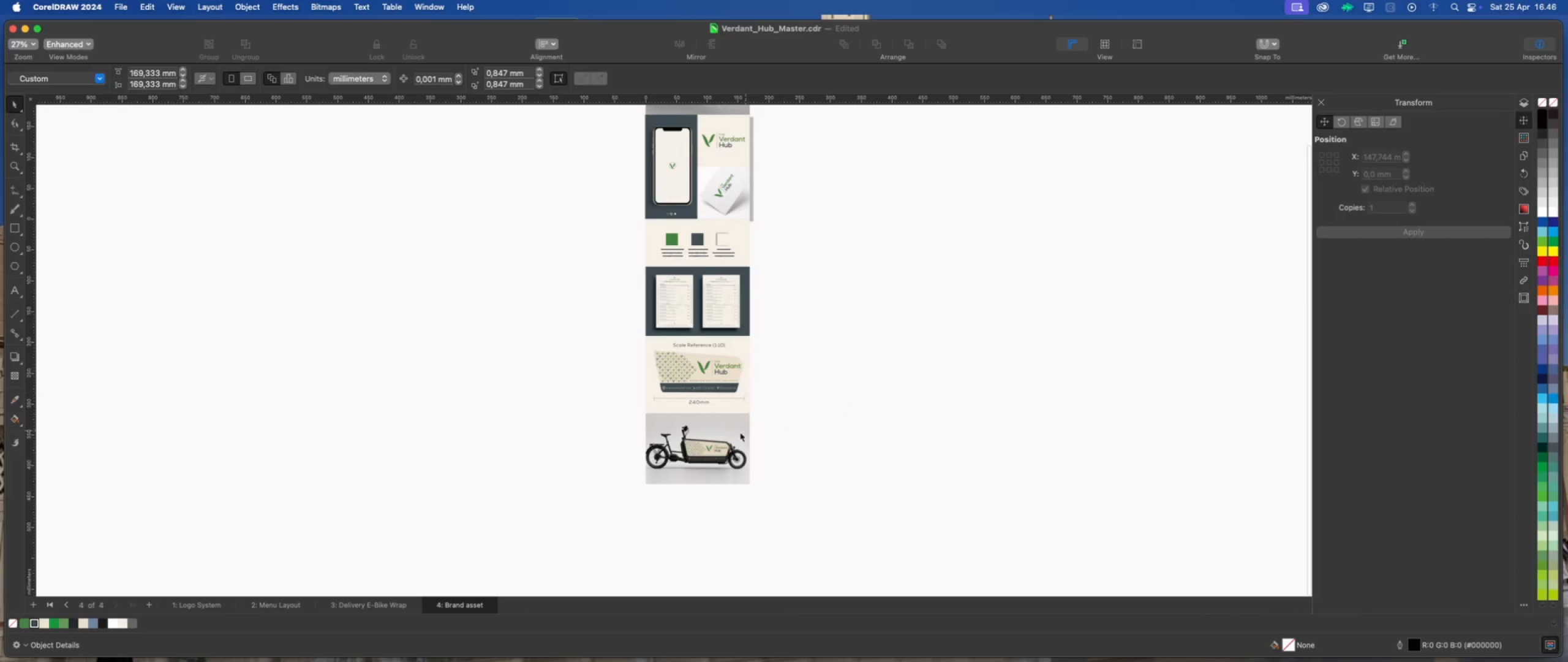 
scroll: coordinate [723, 440], scroll_direction: down, amount: 2.0
 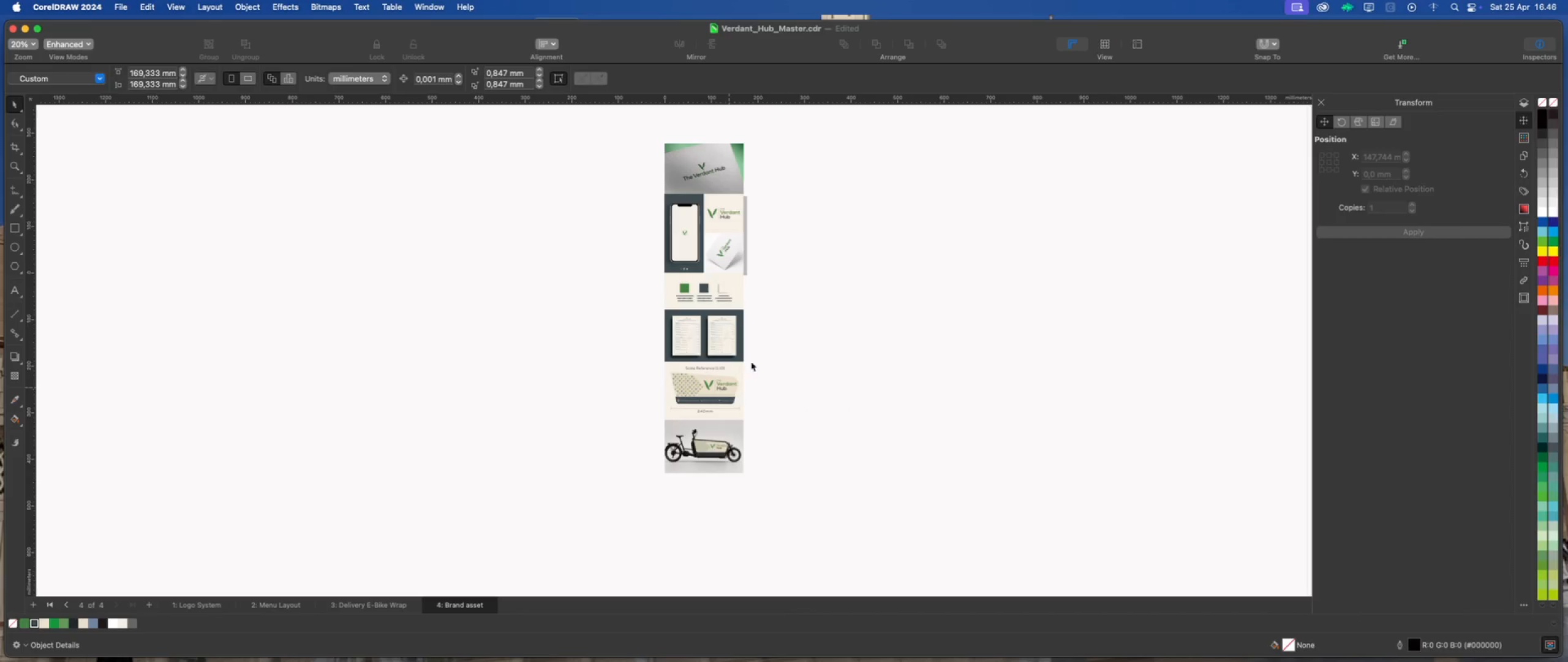 
left_click([804, 351])
 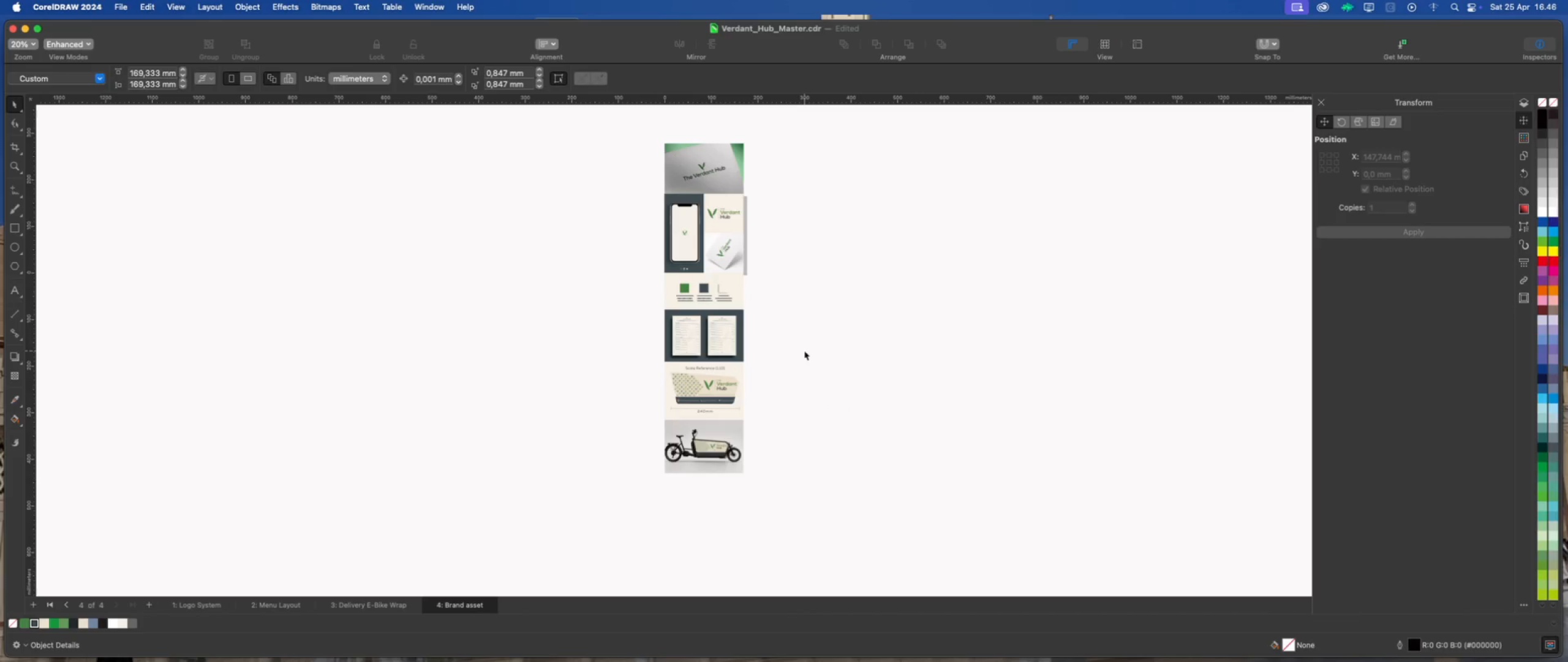 
key(Meta+S)
 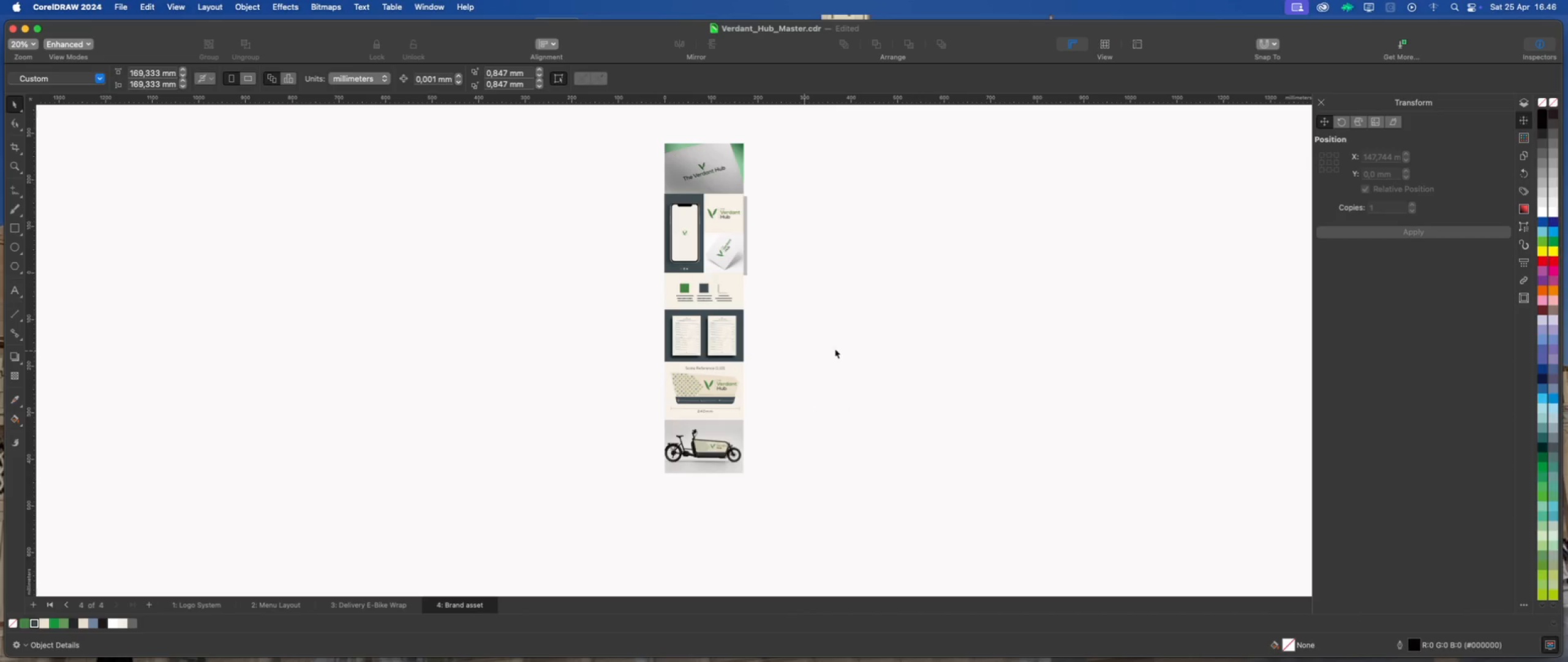 
left_click([835, 349])
 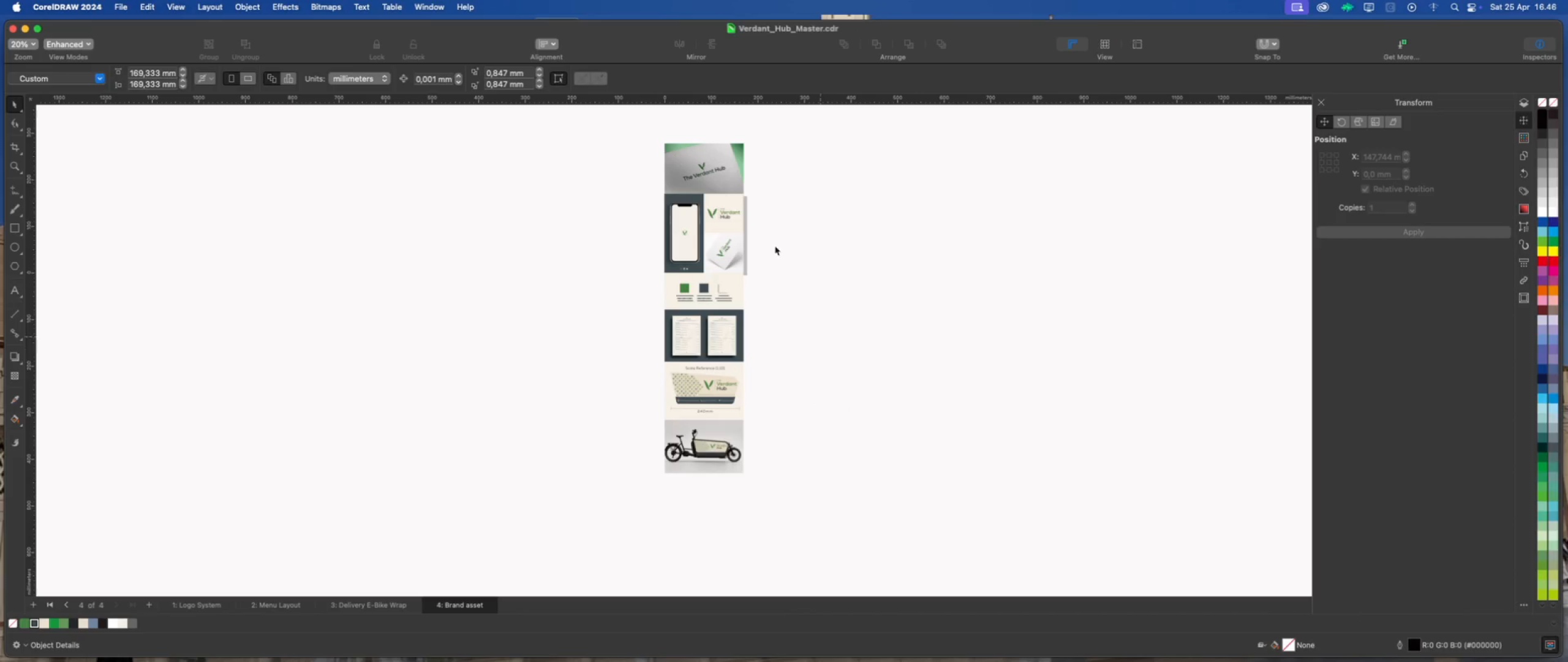 
scroll: coordinate [774, 213], scroll_direction: up, amount: 1.0
 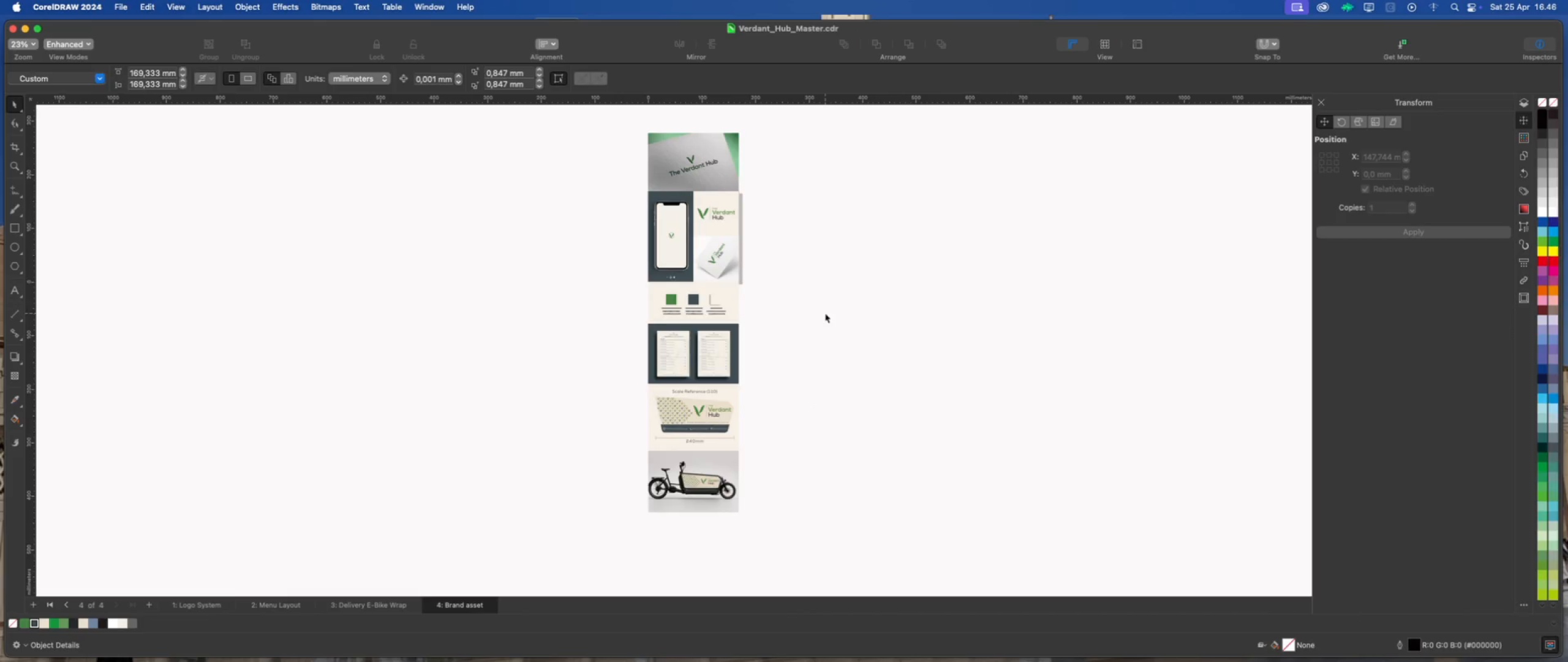 
left_click_drag(start_coordinate=[625, 116], to_coordinate=[771, 527])
 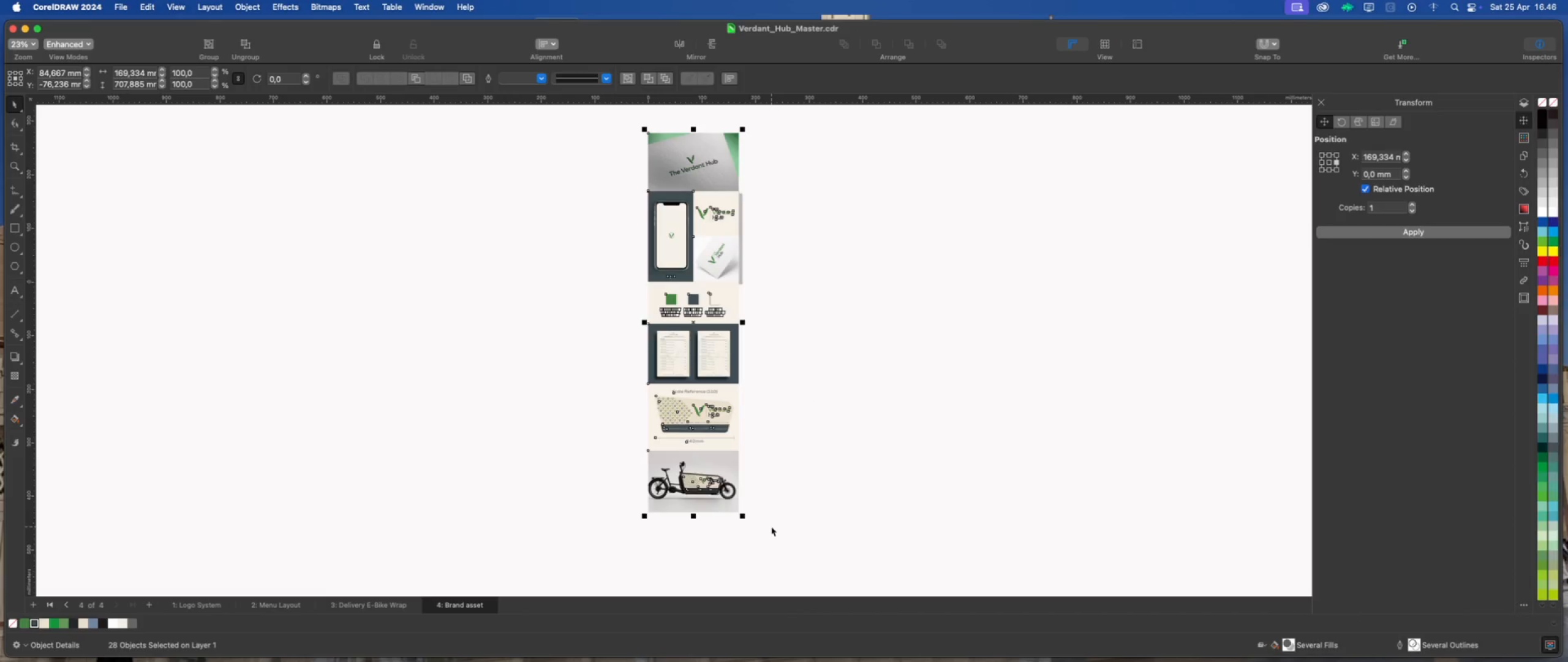 
key(Meta+E)
 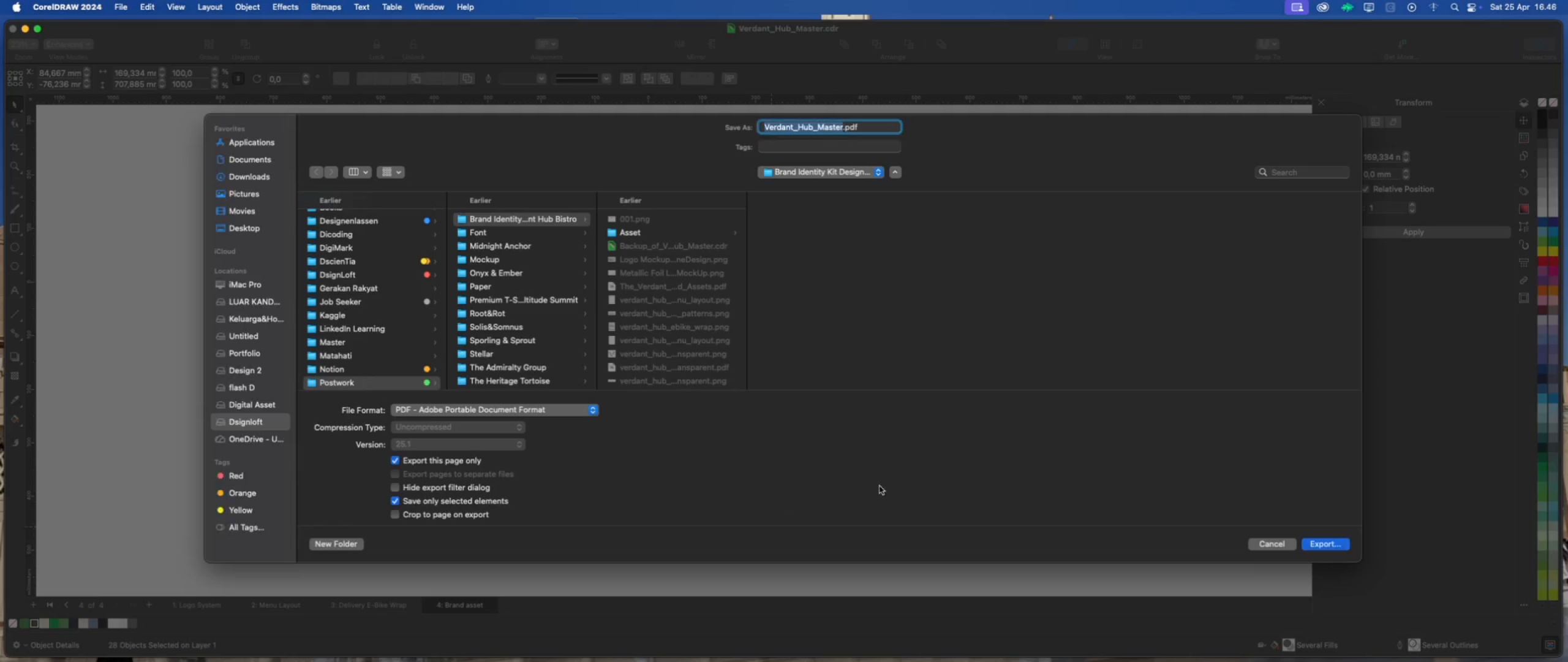 
left_click([1268, 541])
 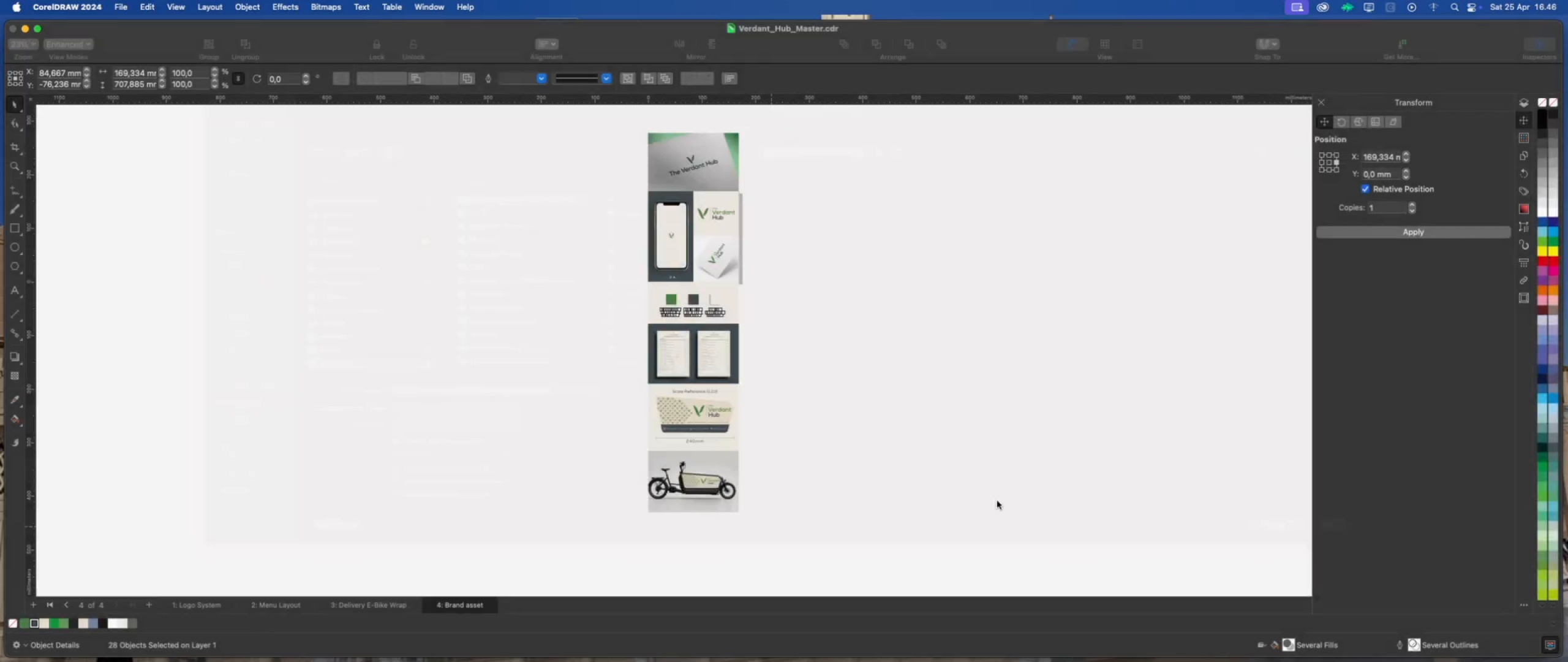 
left_click([944, 486])
 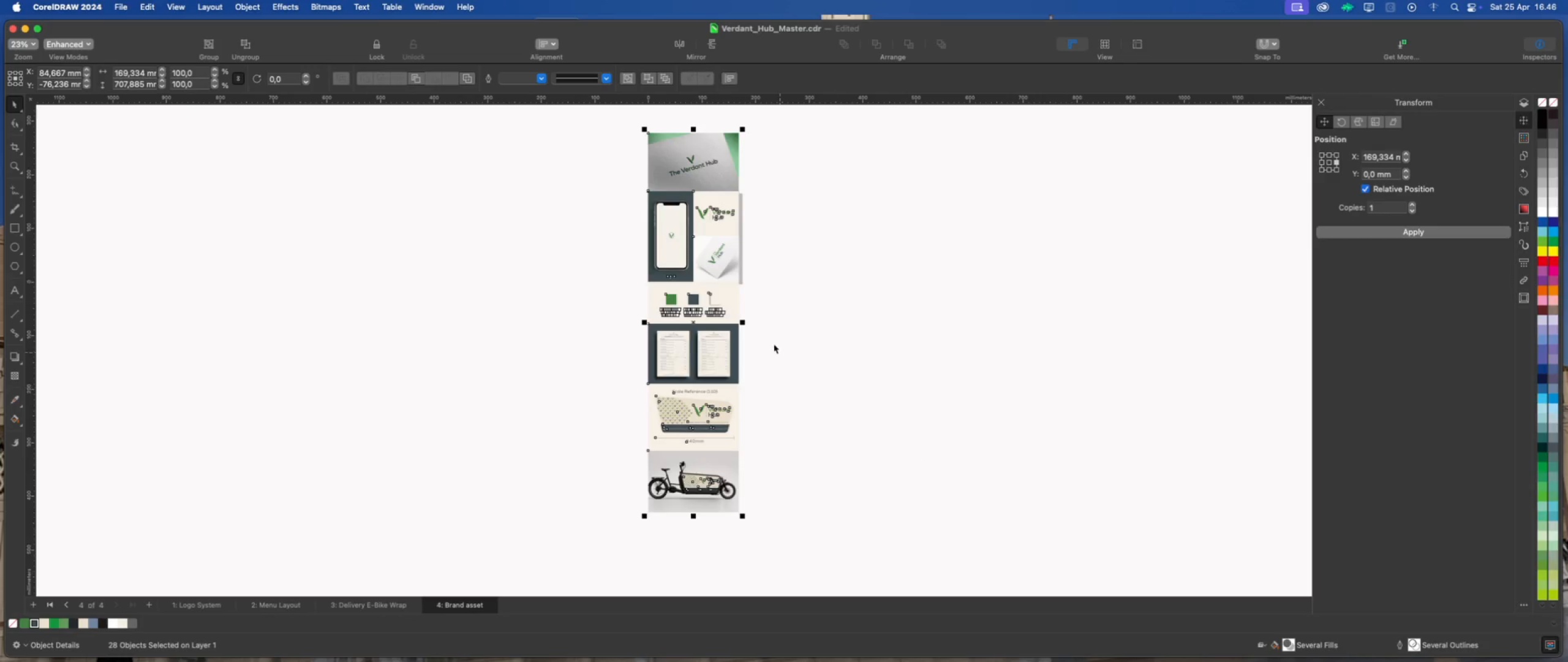 
left_click([774, 343])
 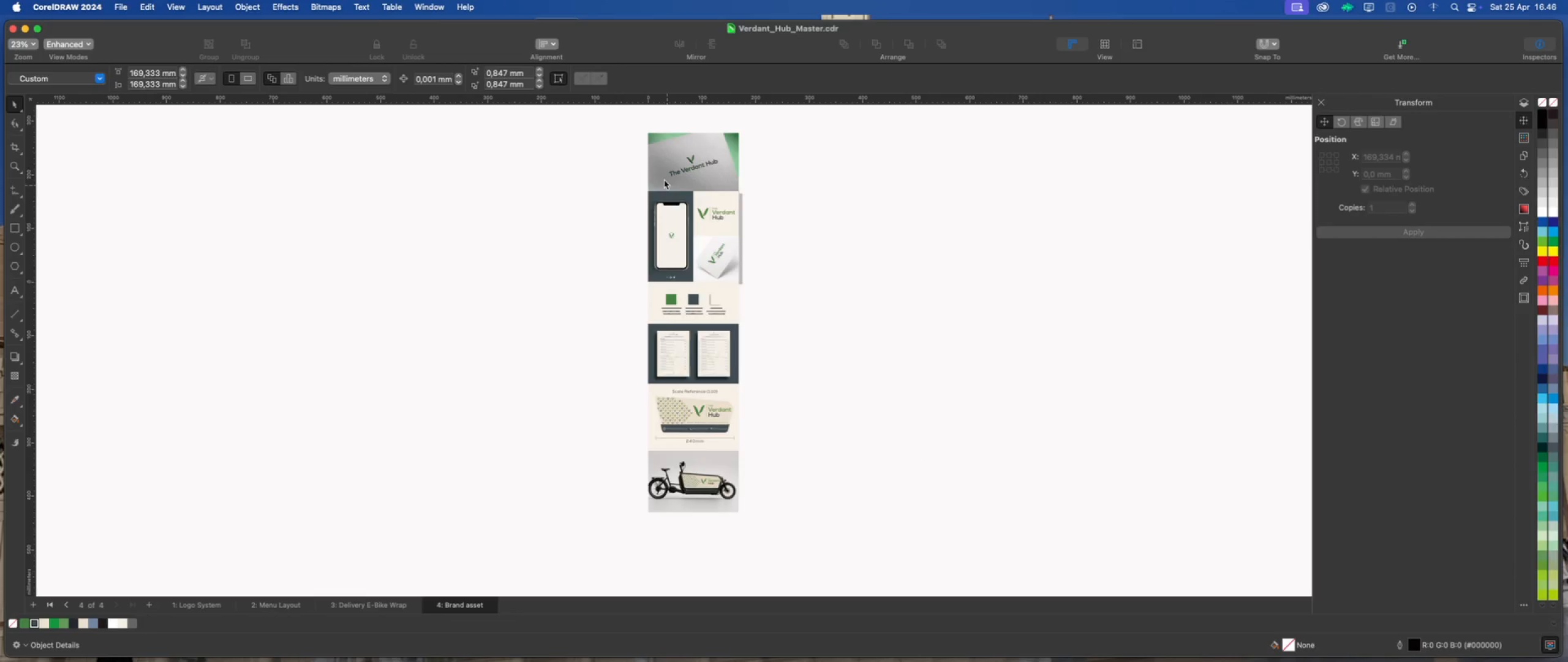 
left_click_drag(start_coordinate=[634, 119], to_coordinate=[771, 546])
 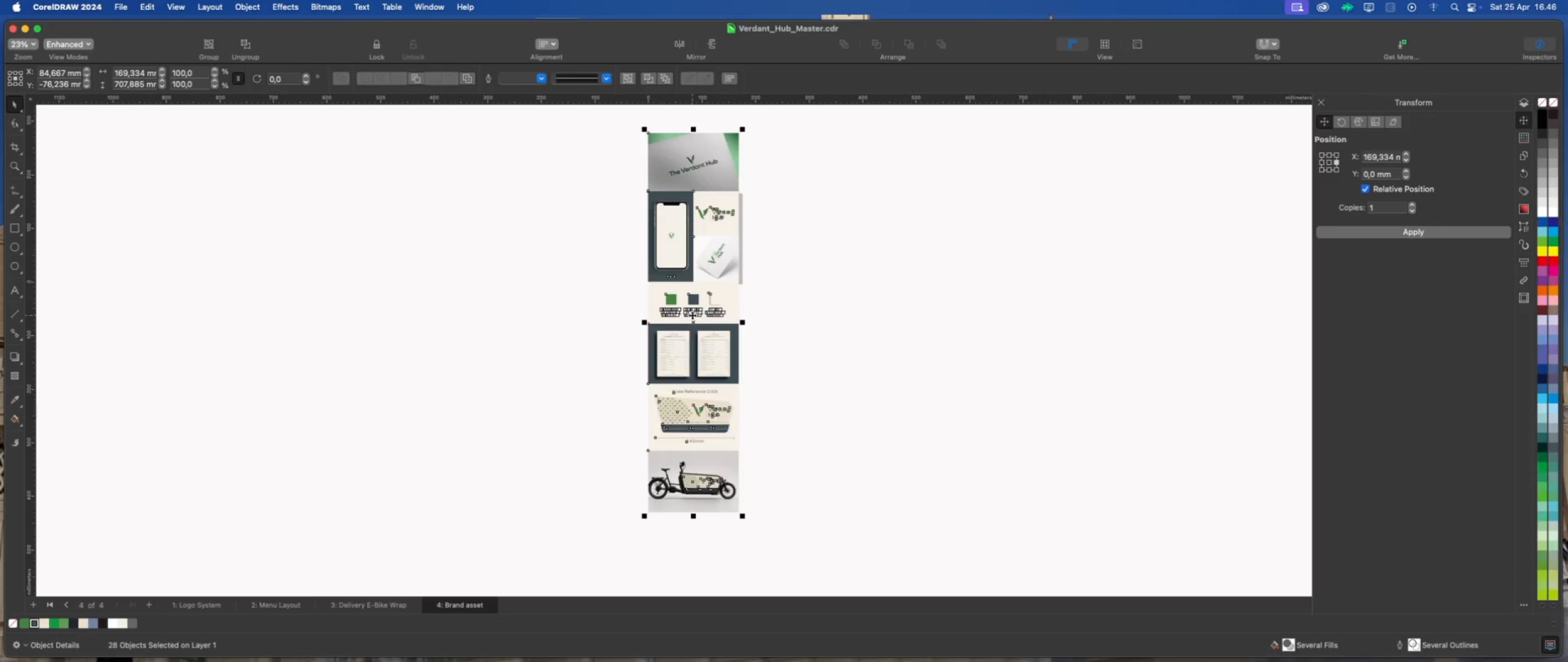 
right_click([692, 315])
 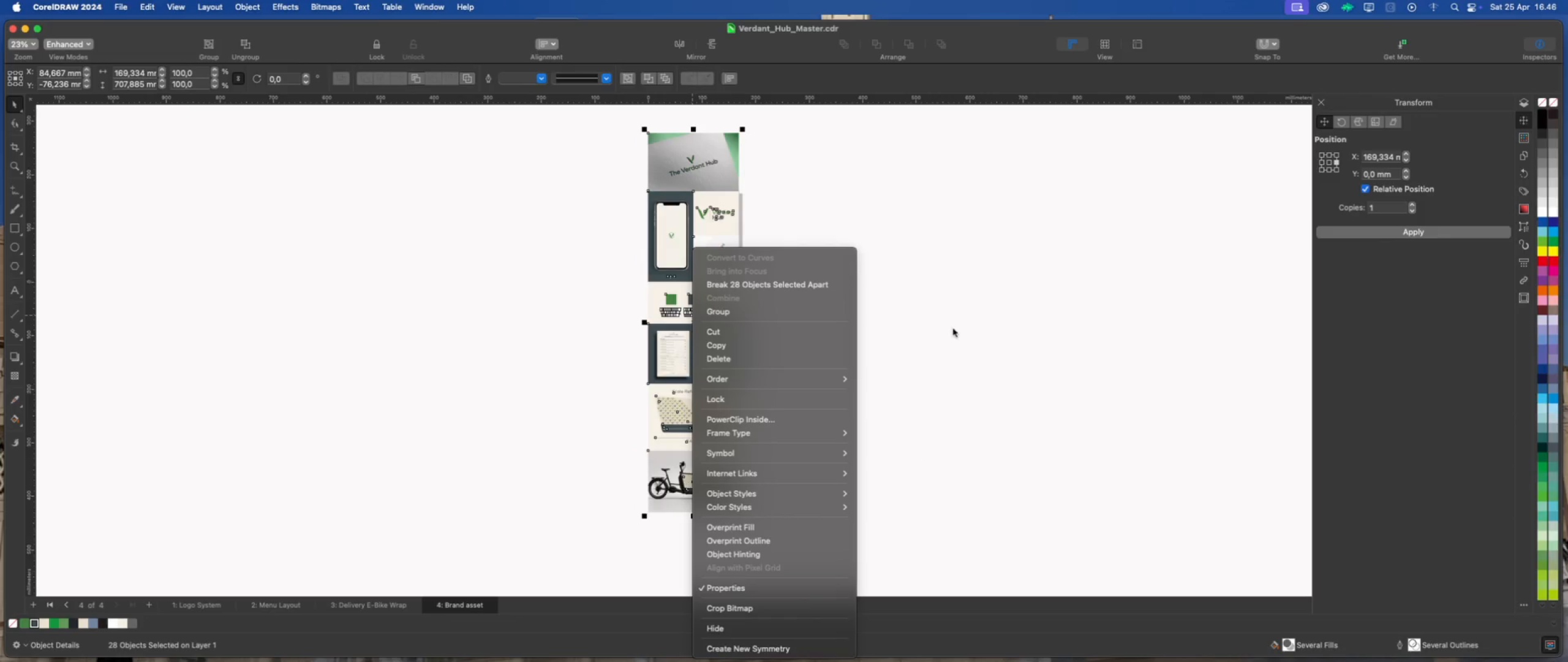 
double_click([866, 323])
 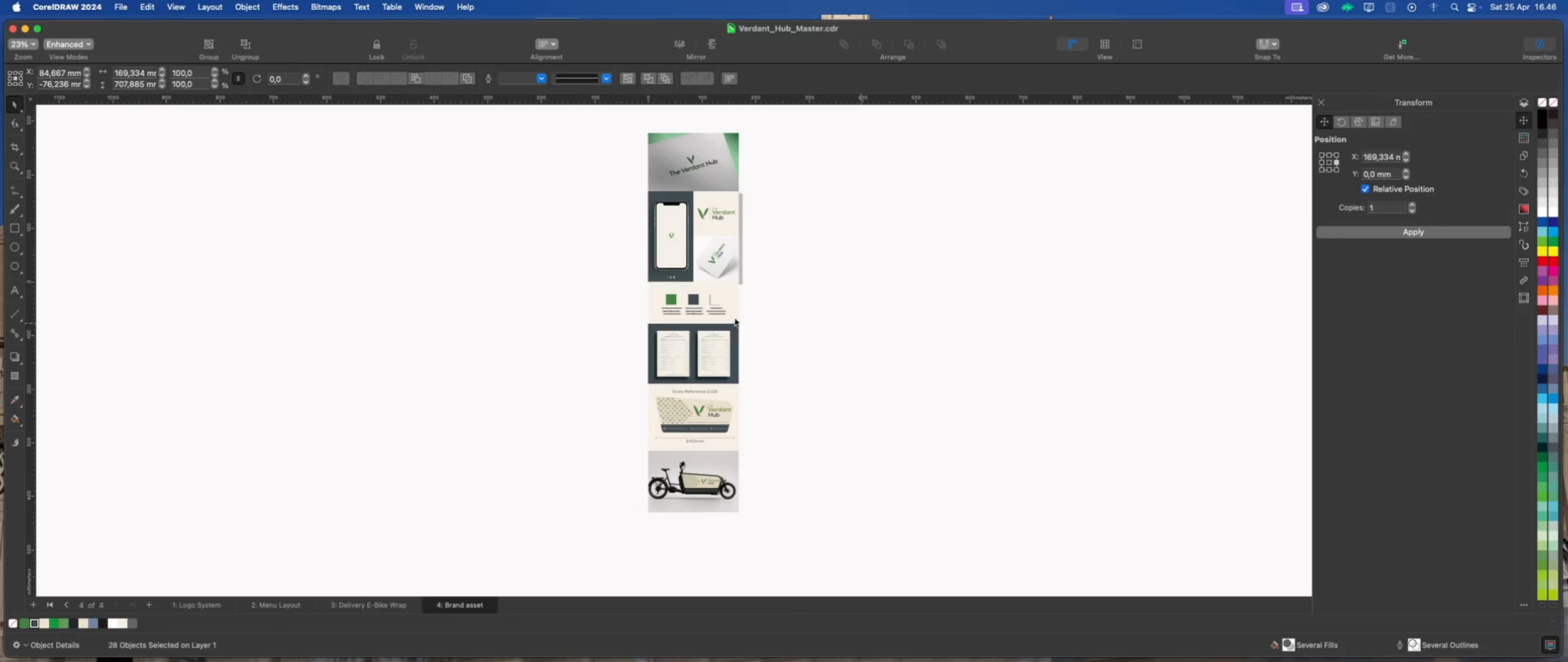 
left_click_drag(start_coordinate=[839, 294], to_coordinate=[506, 315])
 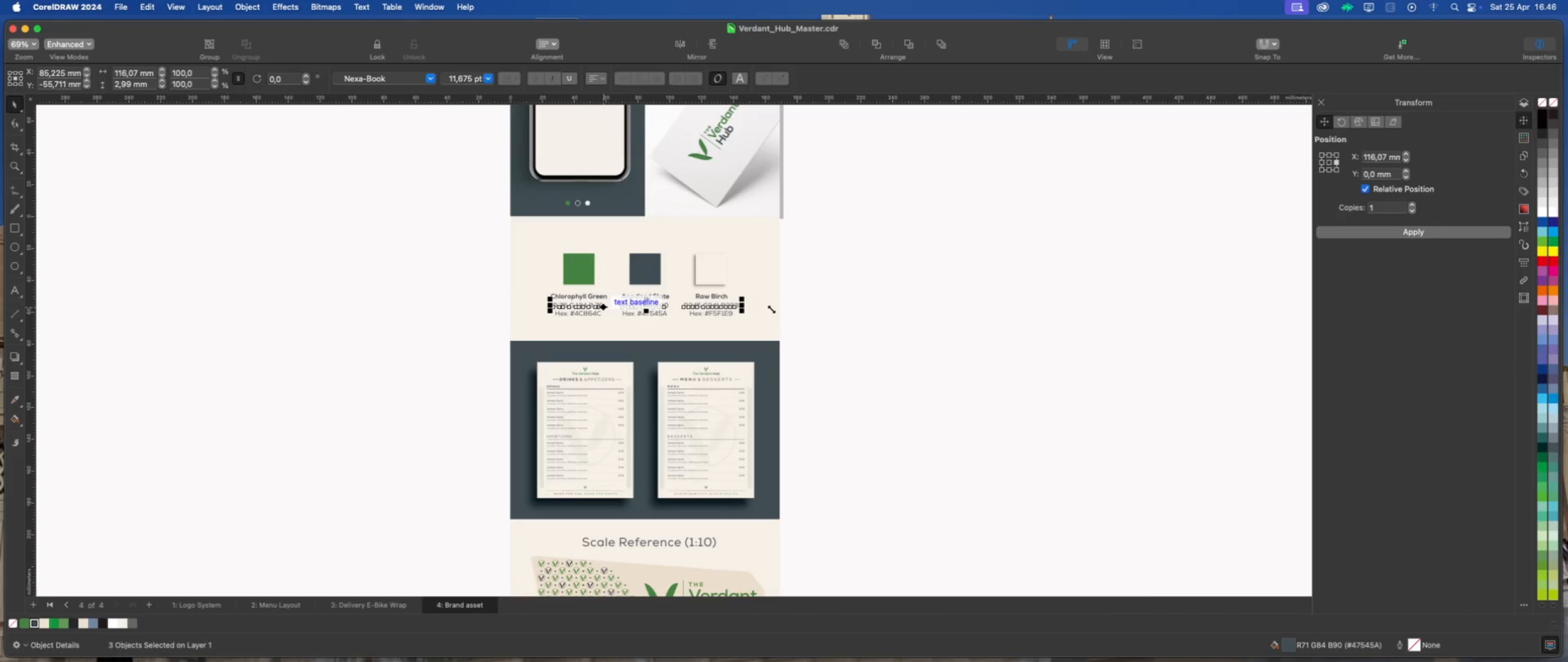 
scroll: coordinate [718, 314], scroll_direction: up, amount: 7.0
 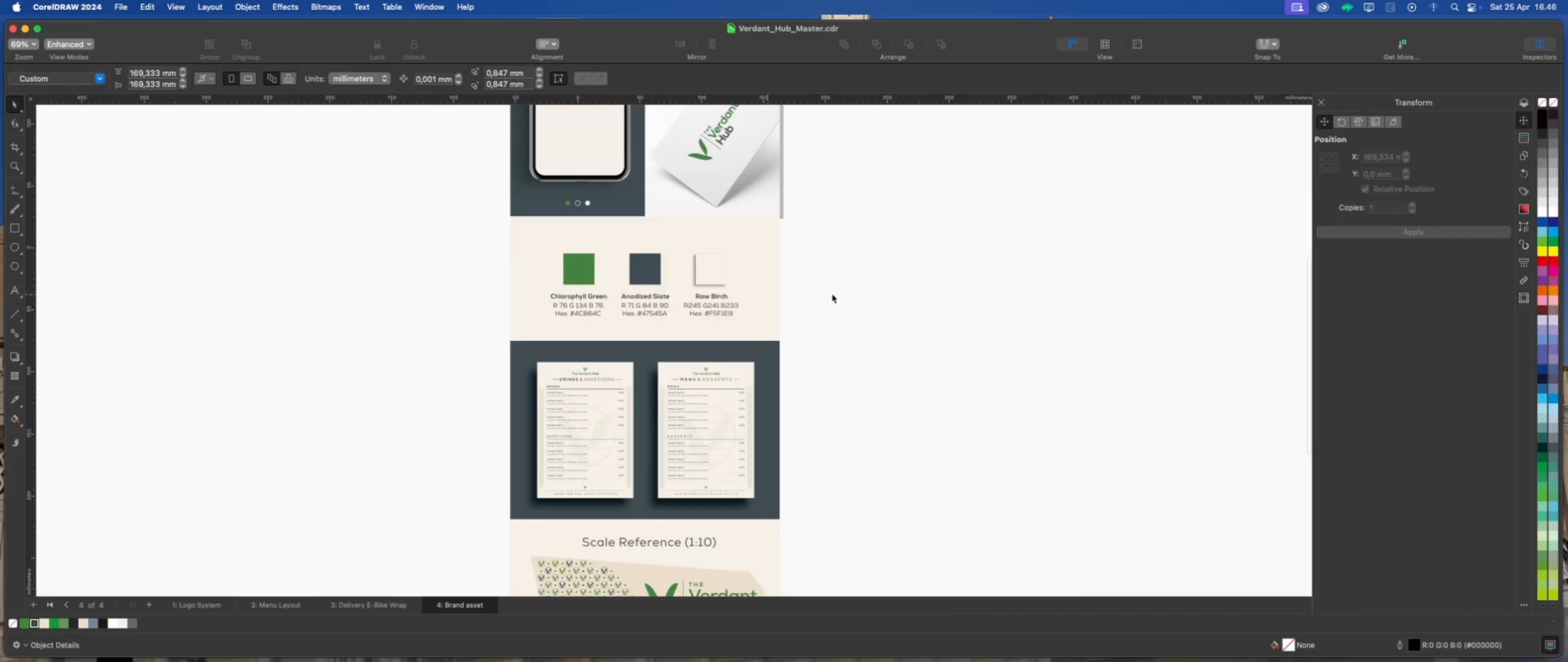 
left_click([815, 298])
 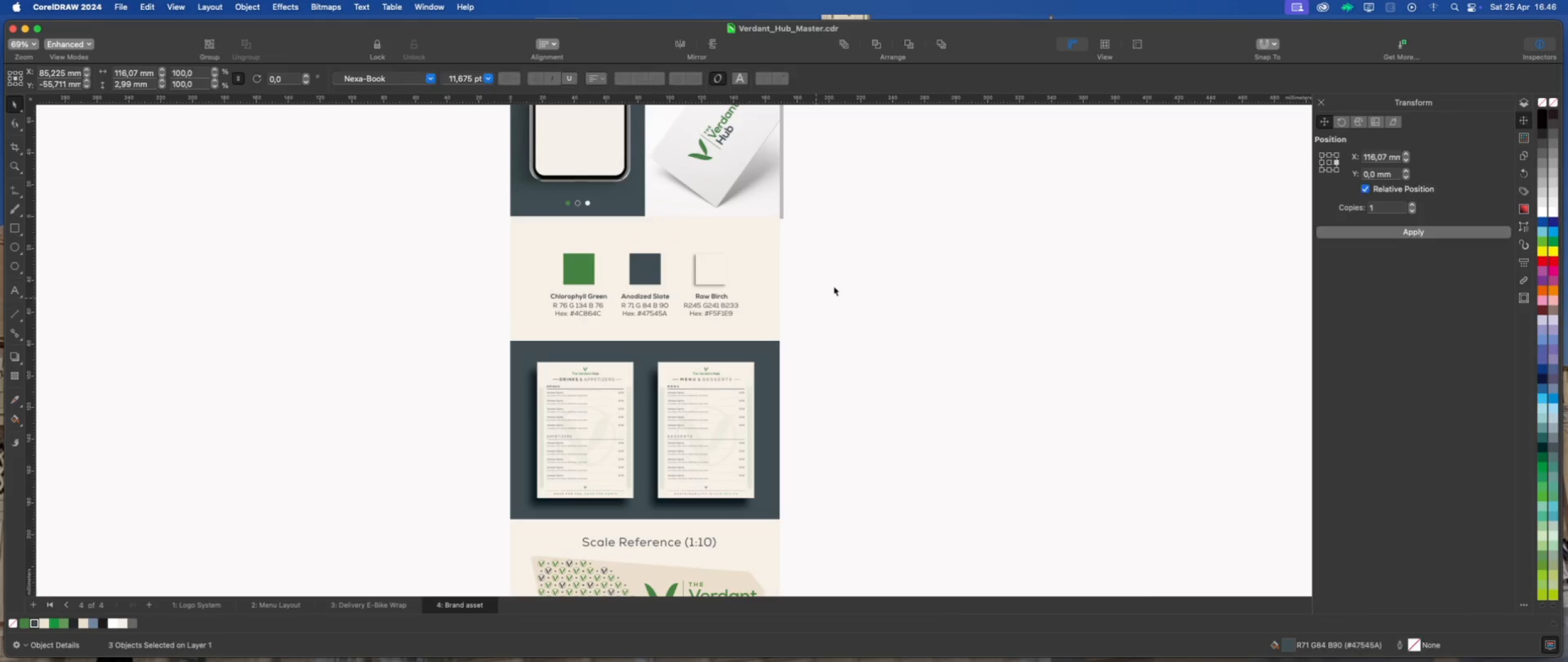 
left_click_drag(start_coordinate=[834, 286], to_coordinate=[508, 328])
 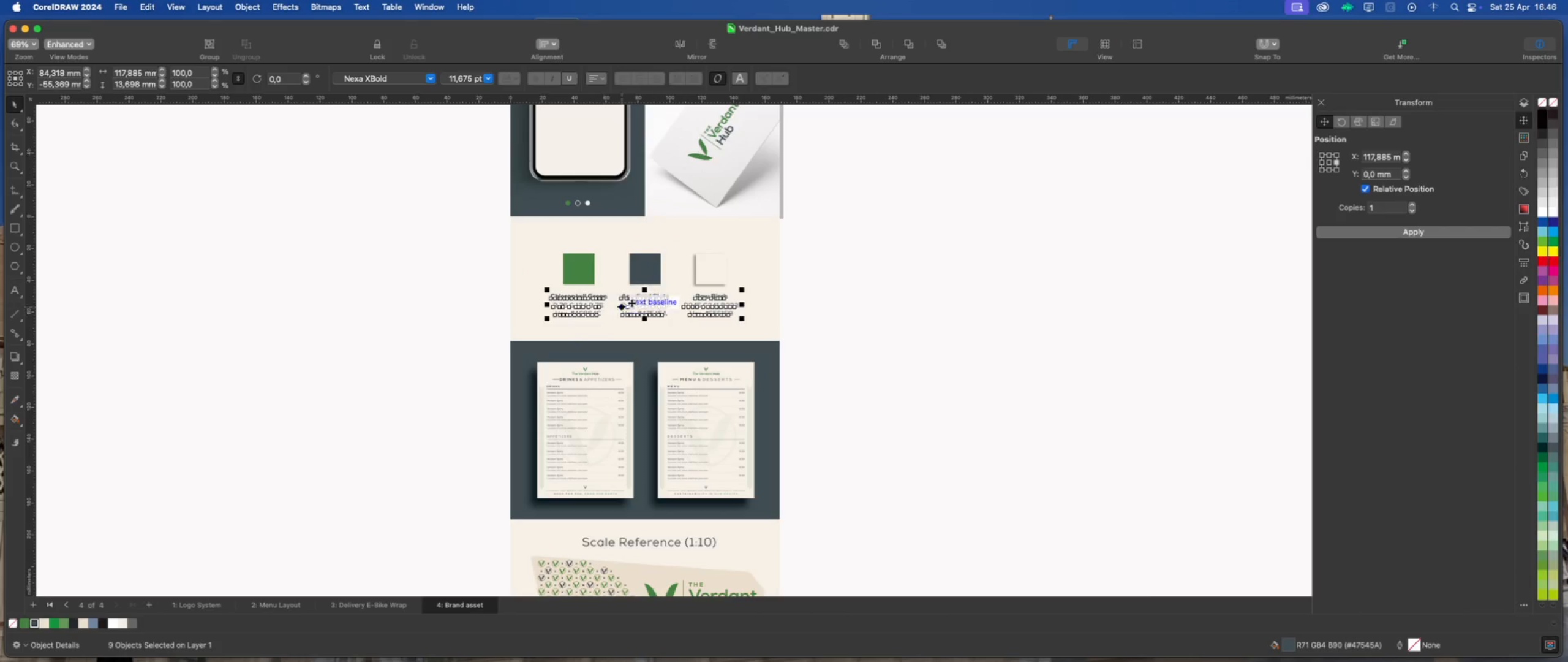 
right_click([632, 302])
 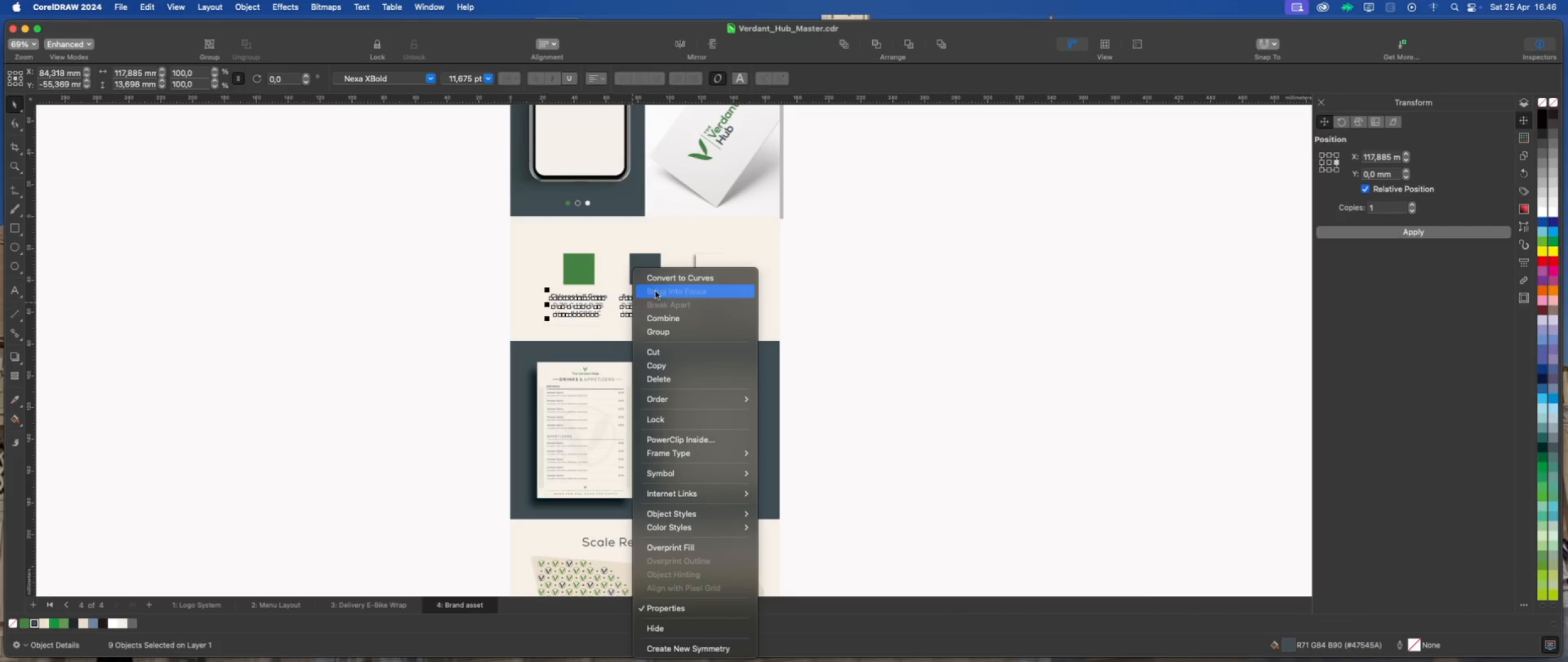 
left_click([665, 281])
 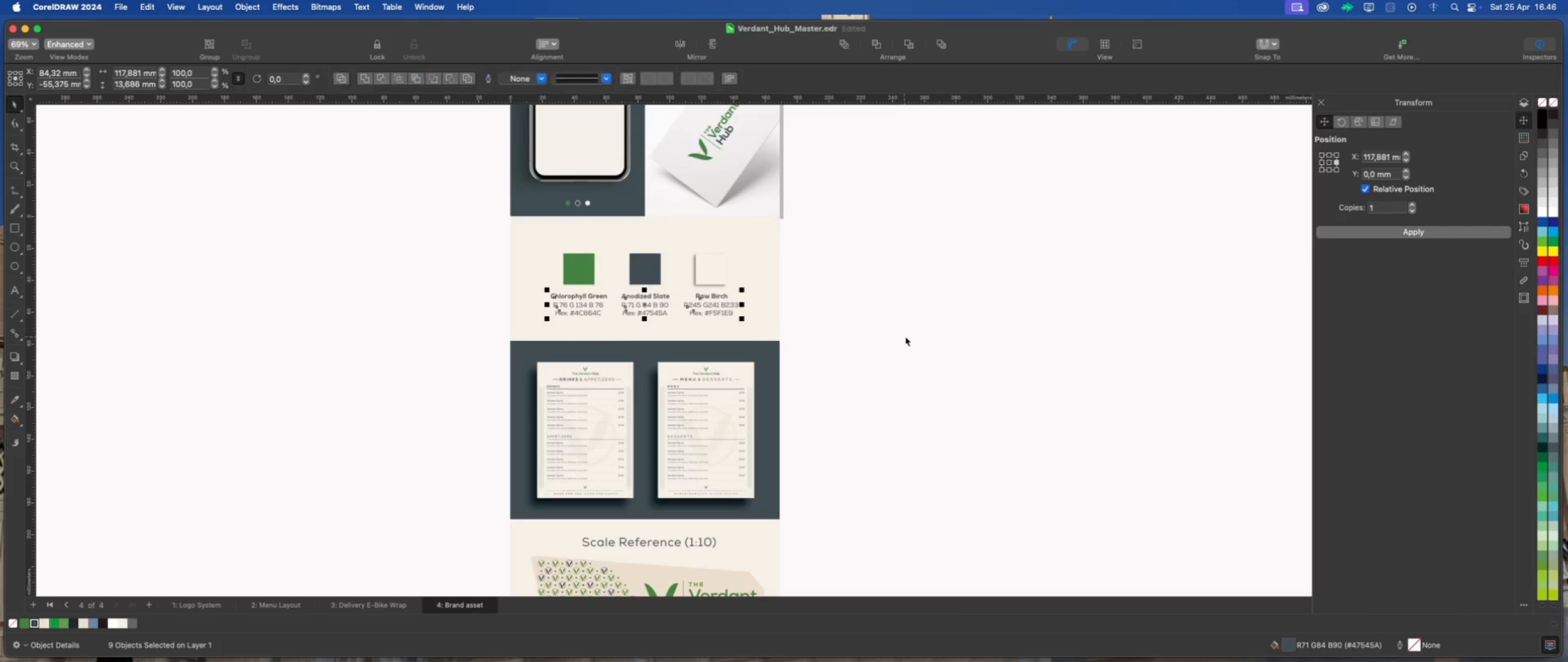 
left_click([905, 337])
 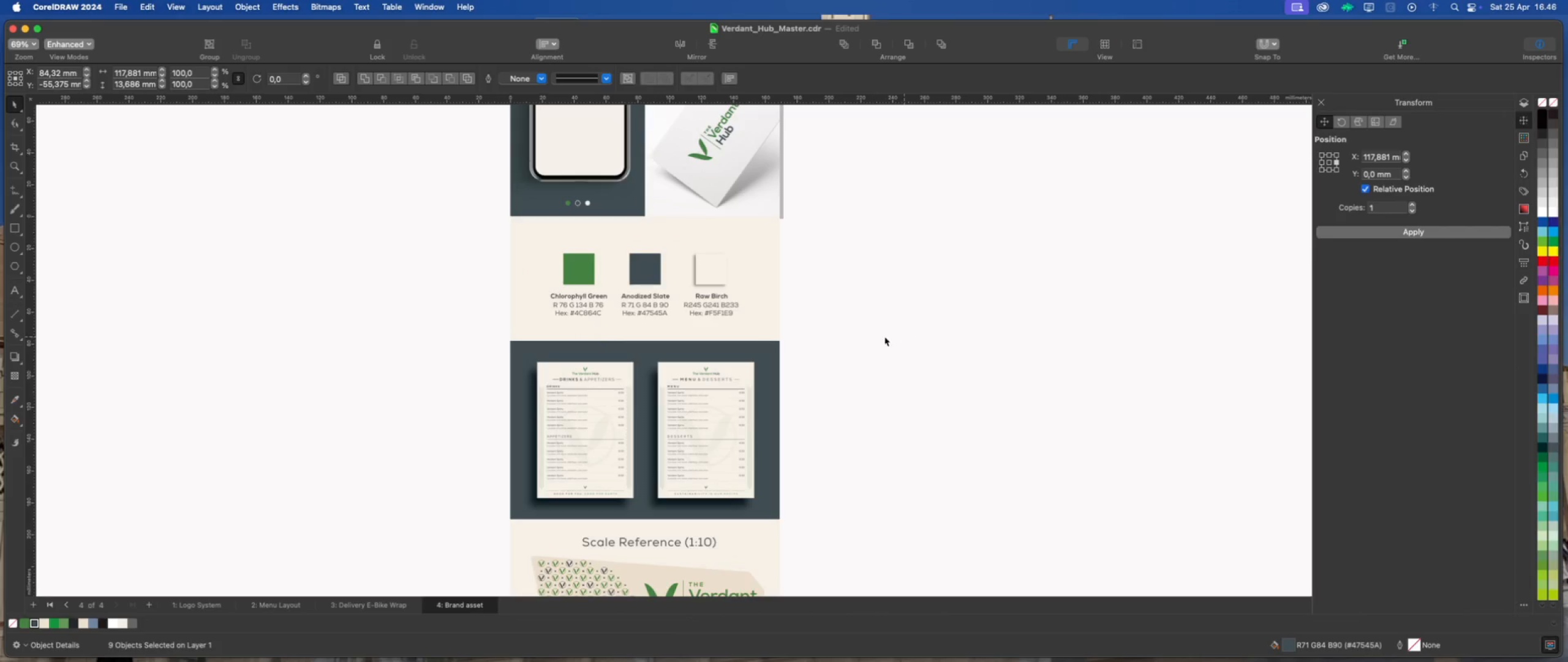 
scroll: coordinate [698, 378], scroll_direction: down, amount: 7.0
 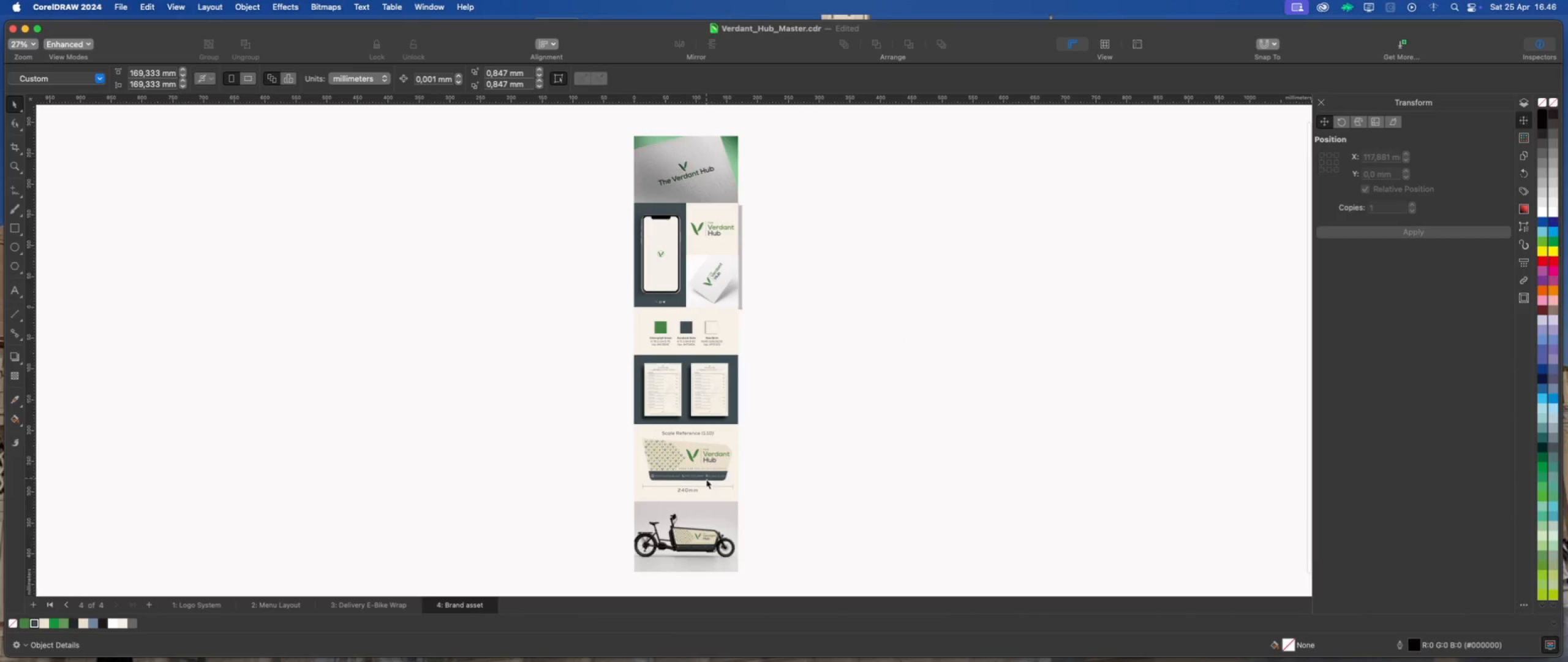 
scroll: coordinate [693, 494], scroll_direction: up, amount: 8.0
 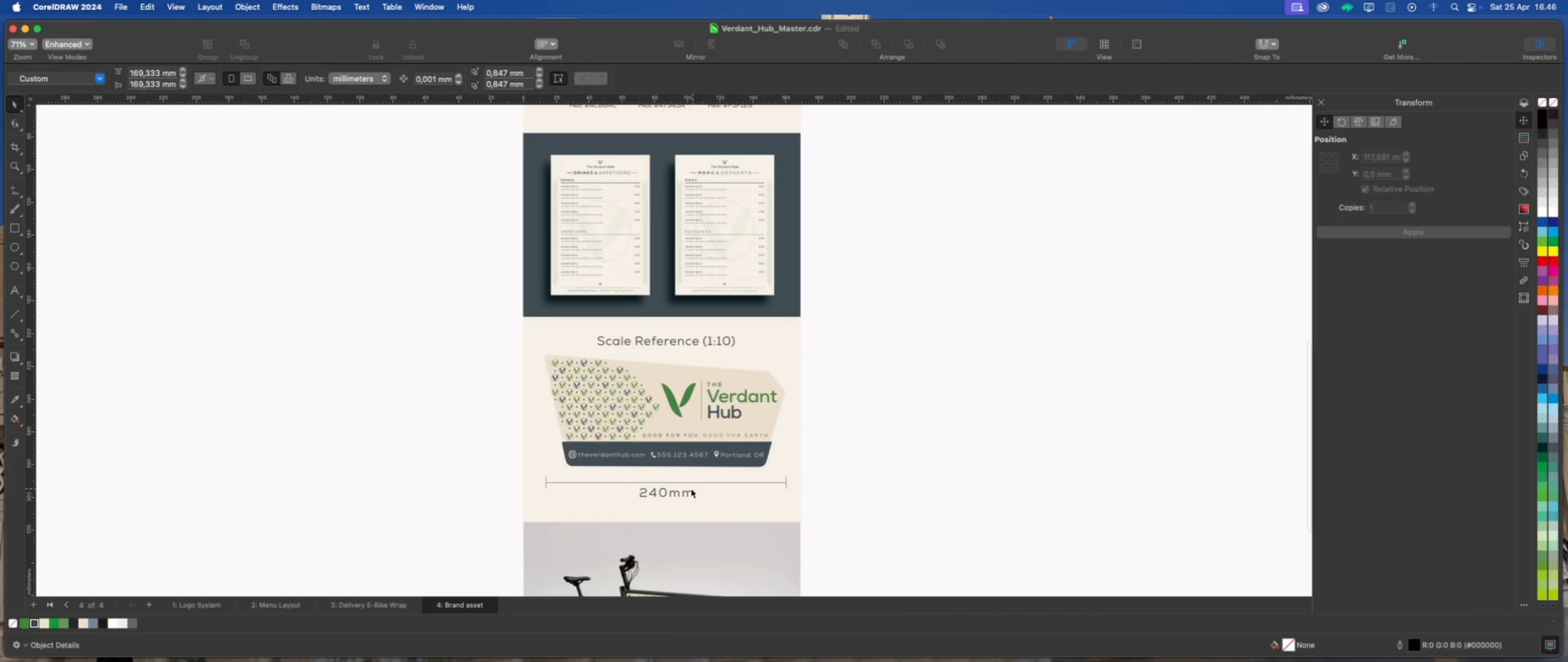 
left_click([688, 492])
 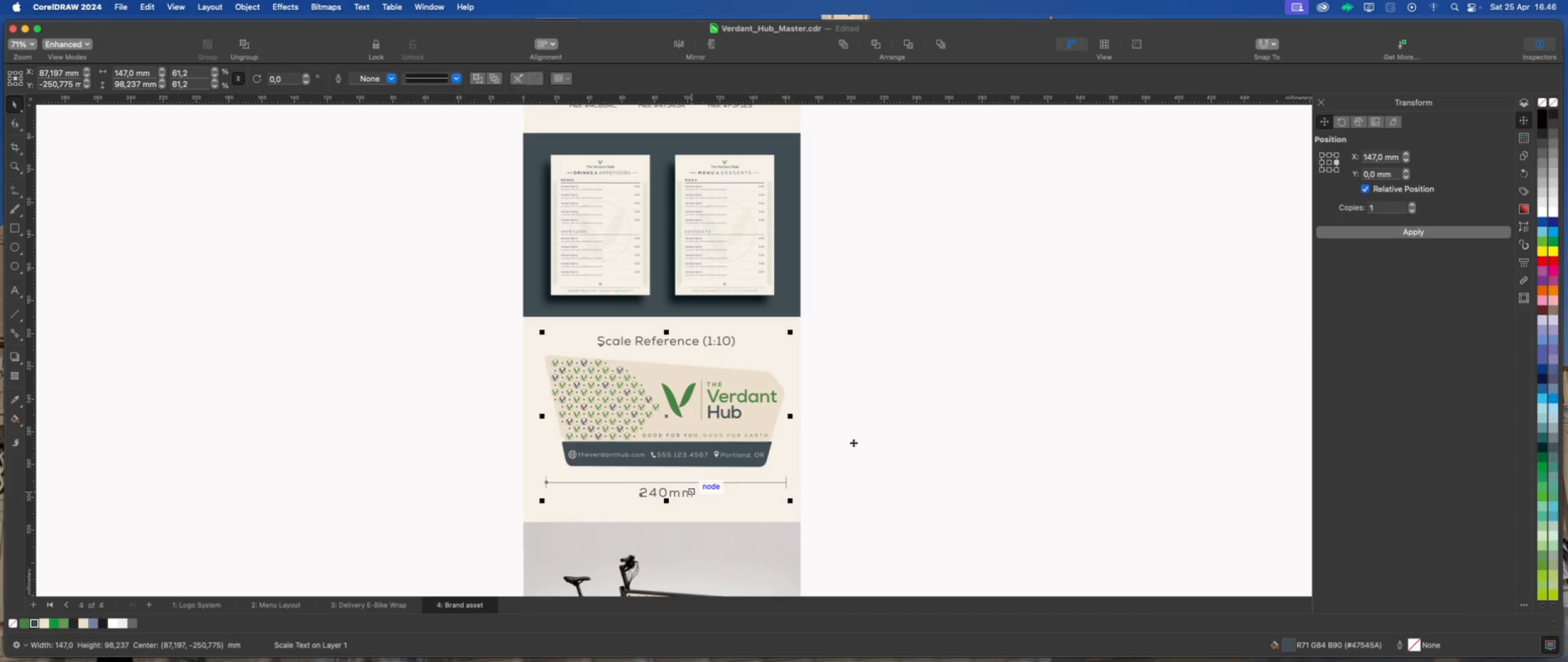 
left_click([854, 442])
 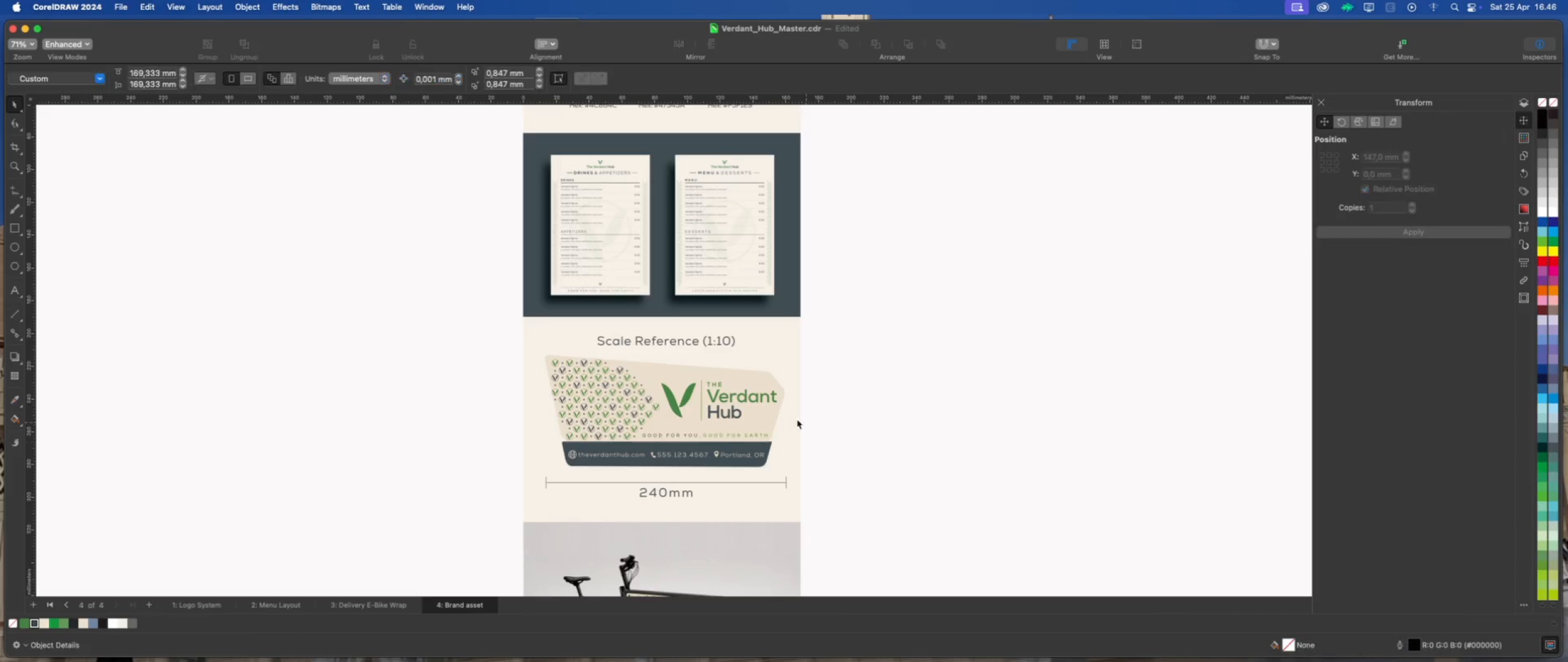 
scroll: coordinate [709, 403], scroll_direction: down, amount: 2.0
 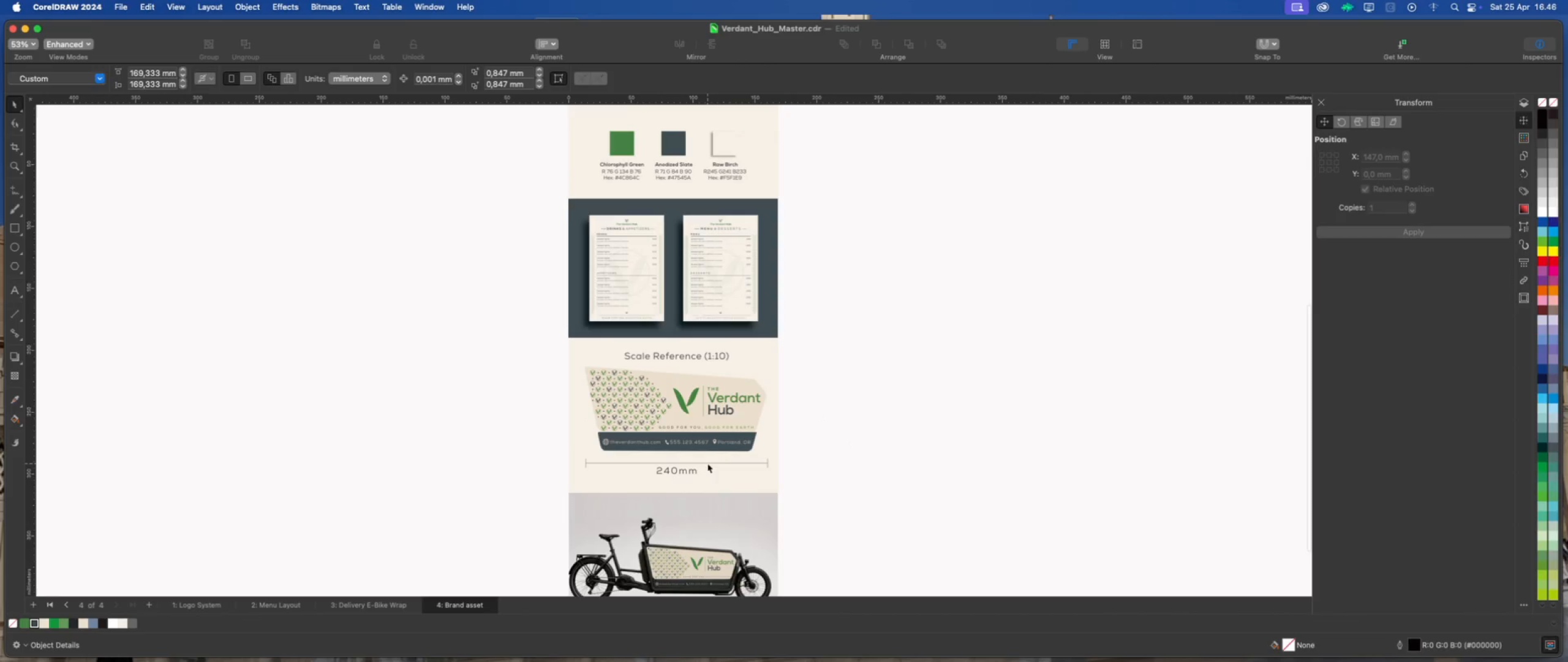 
left_click([707, 463])
 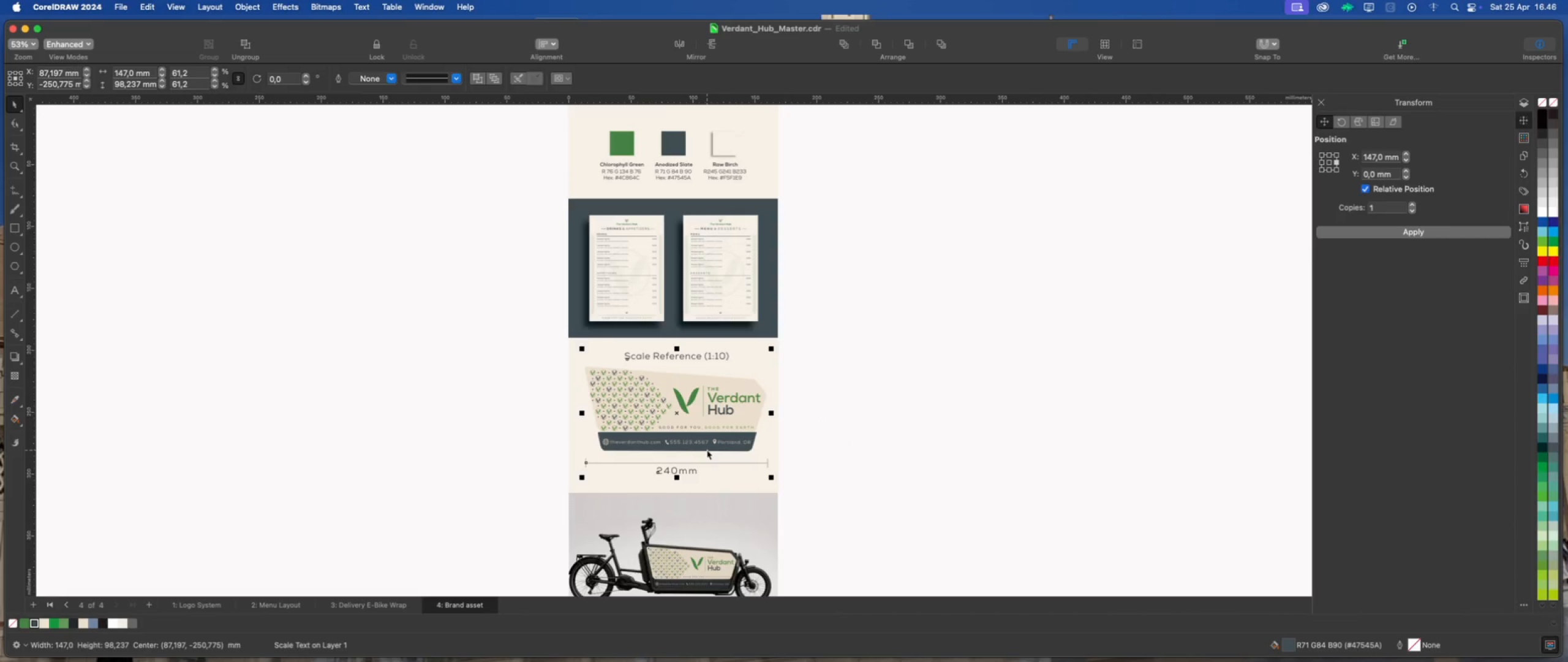 
left_click([865, 437])
 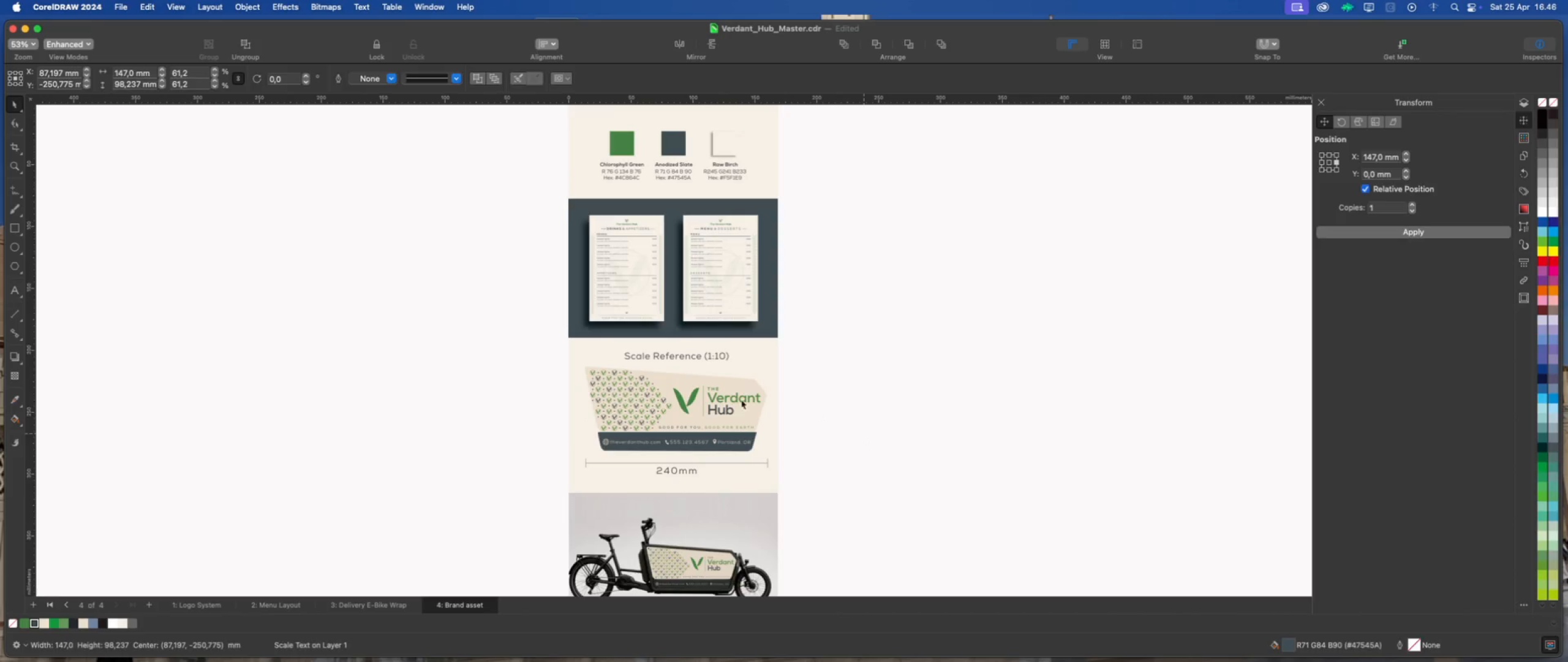 
left_click([817, 462])
 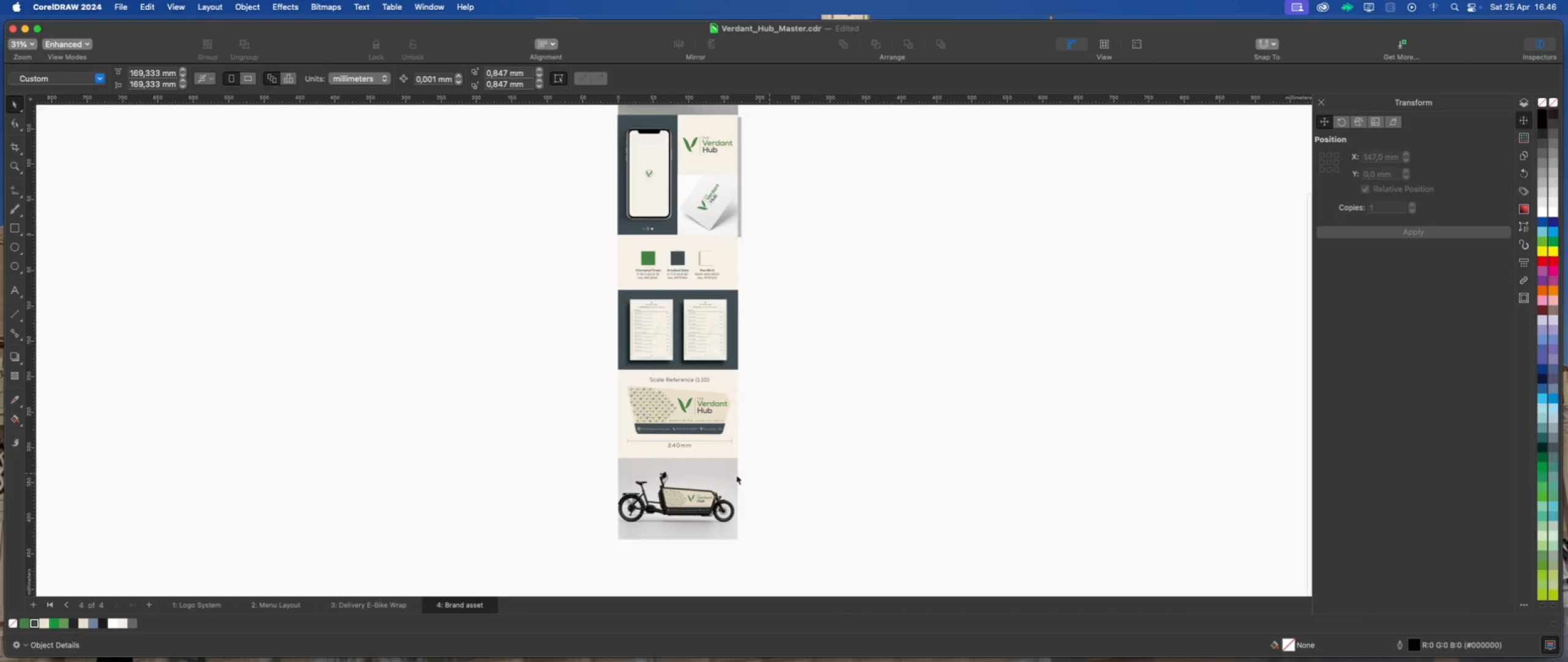 
scroll: coordinate [717, 475], scroll_direction: down, amount: 6.0
 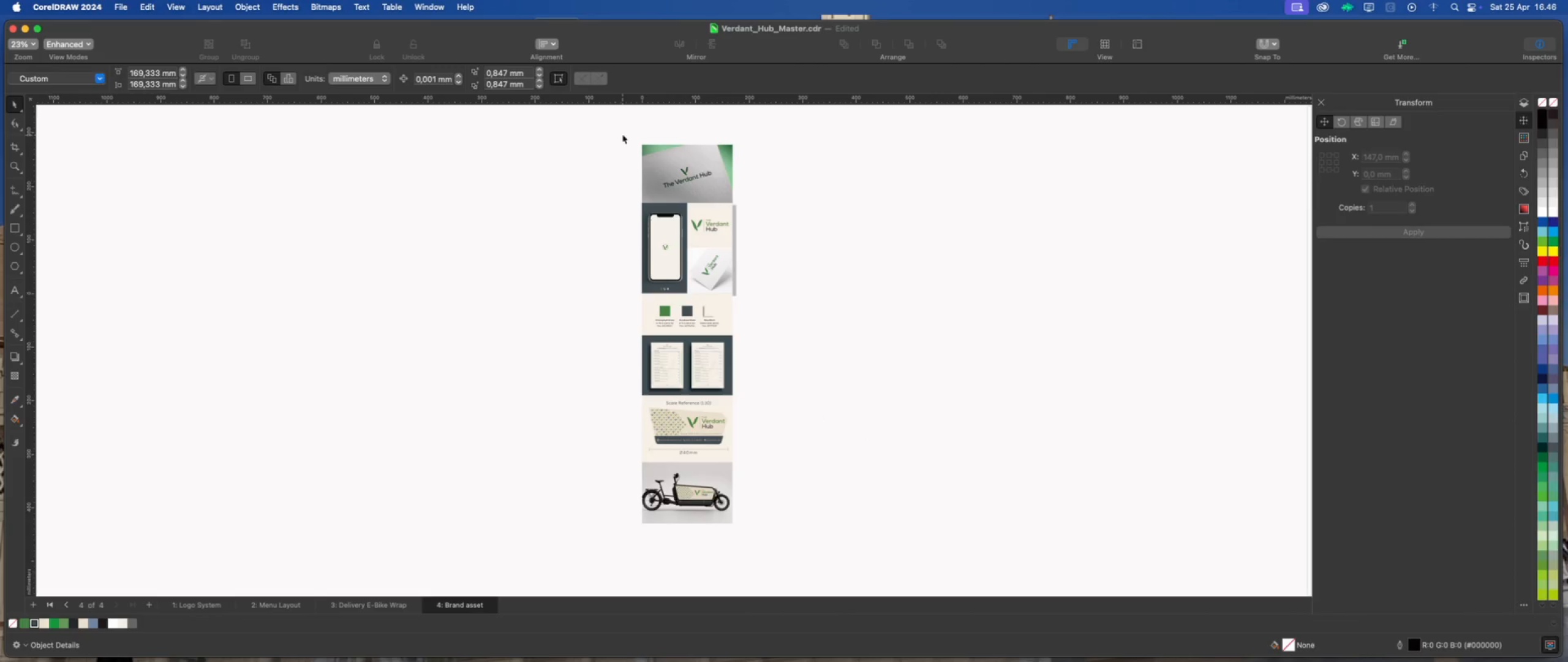 
left_click_drag(start_coordinate=[626, 127], to_coordinate=[759, 536])
 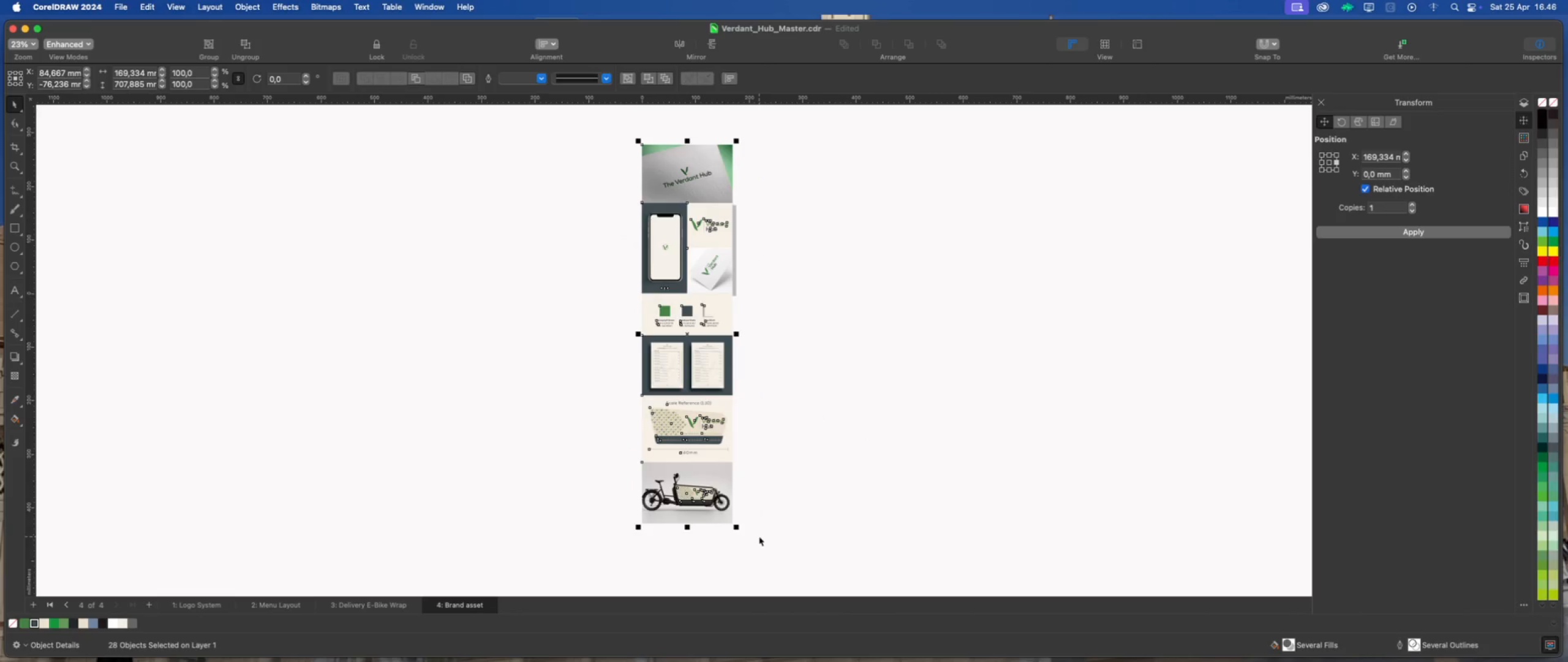 
key(Meta+E)
 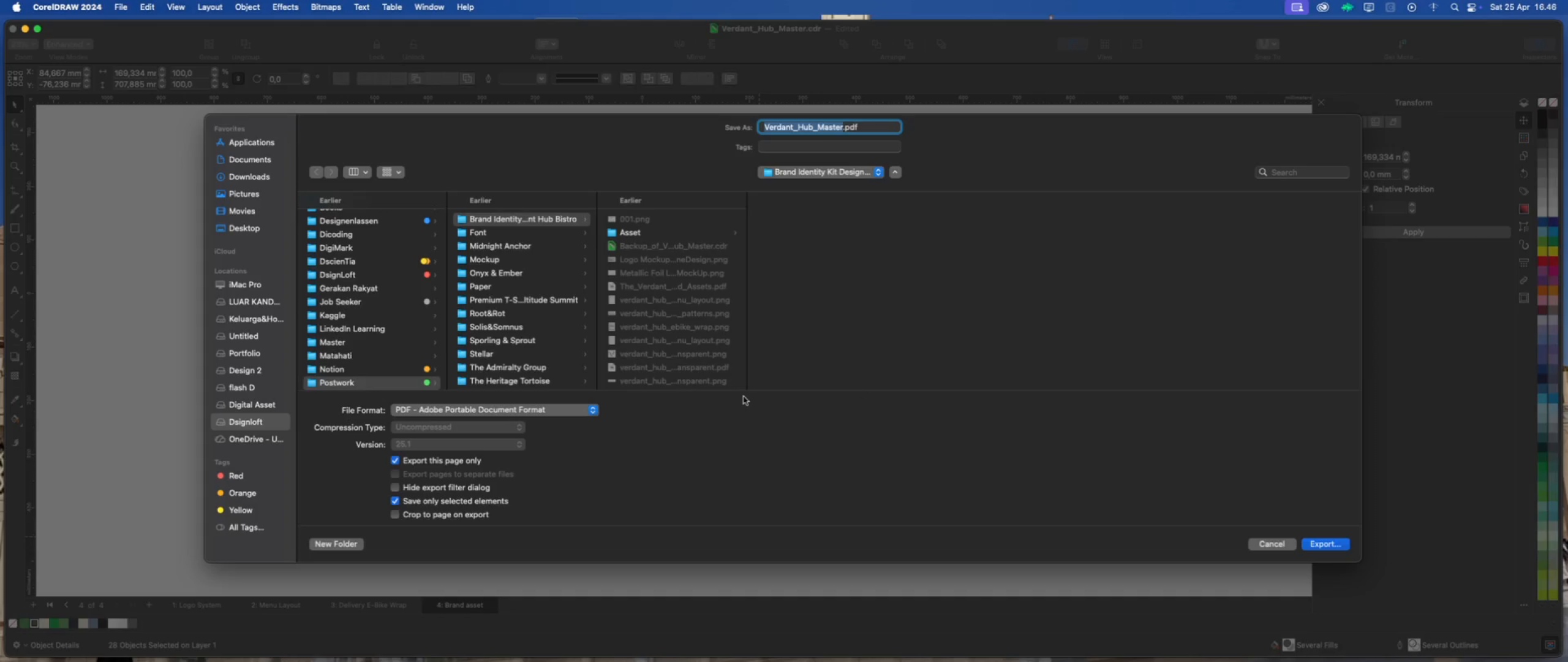 
left_click_drag(start_coordinate=[747, 344], to_coordinate=[831, 345])
 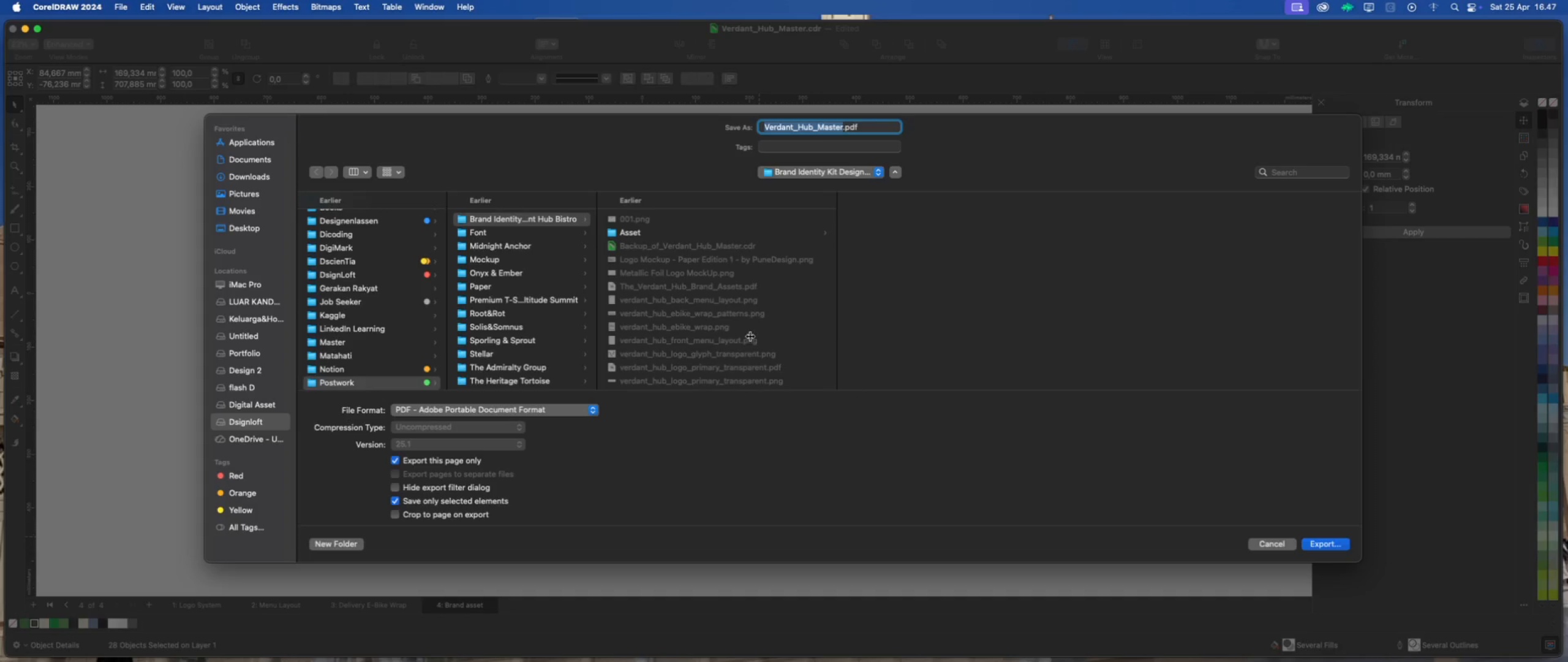 
wait(8.2)
 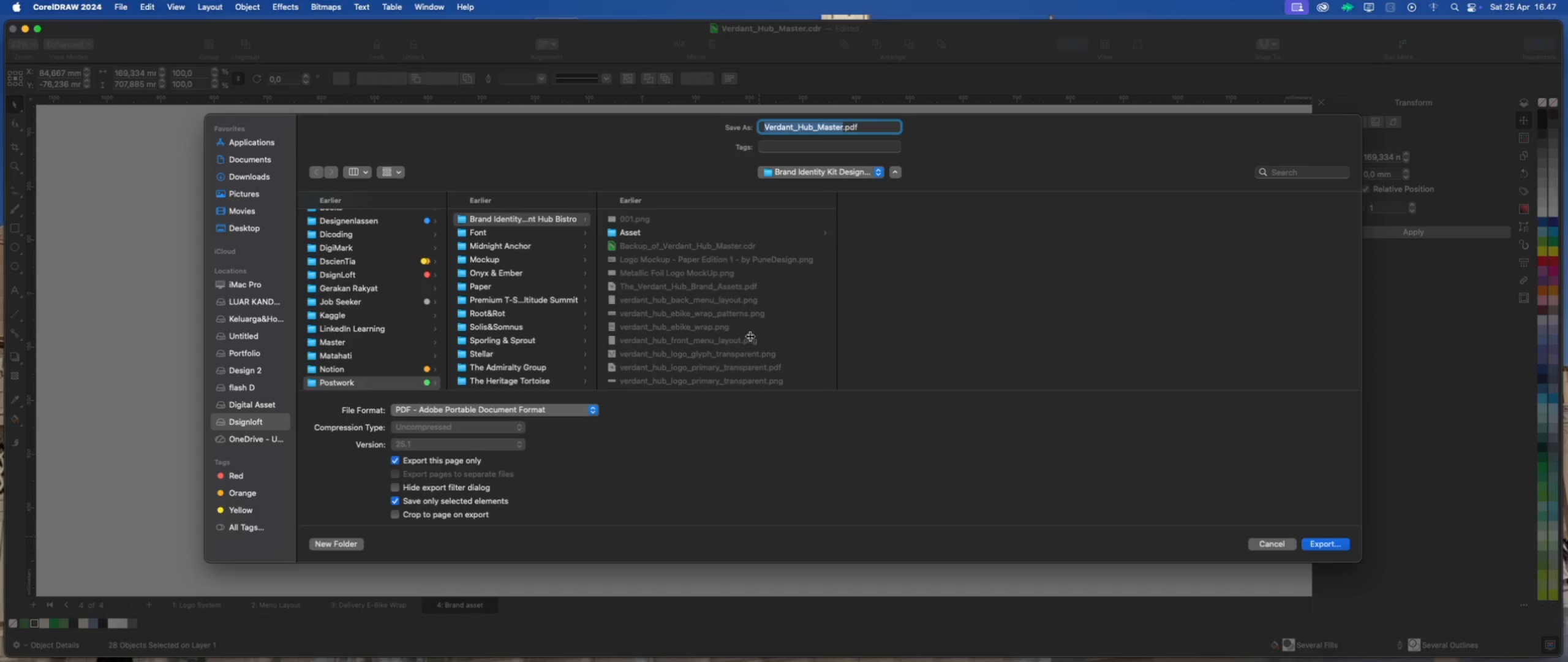 
scroll: coordinate [726, 349], scroll_direction: down, amount: 12.0
 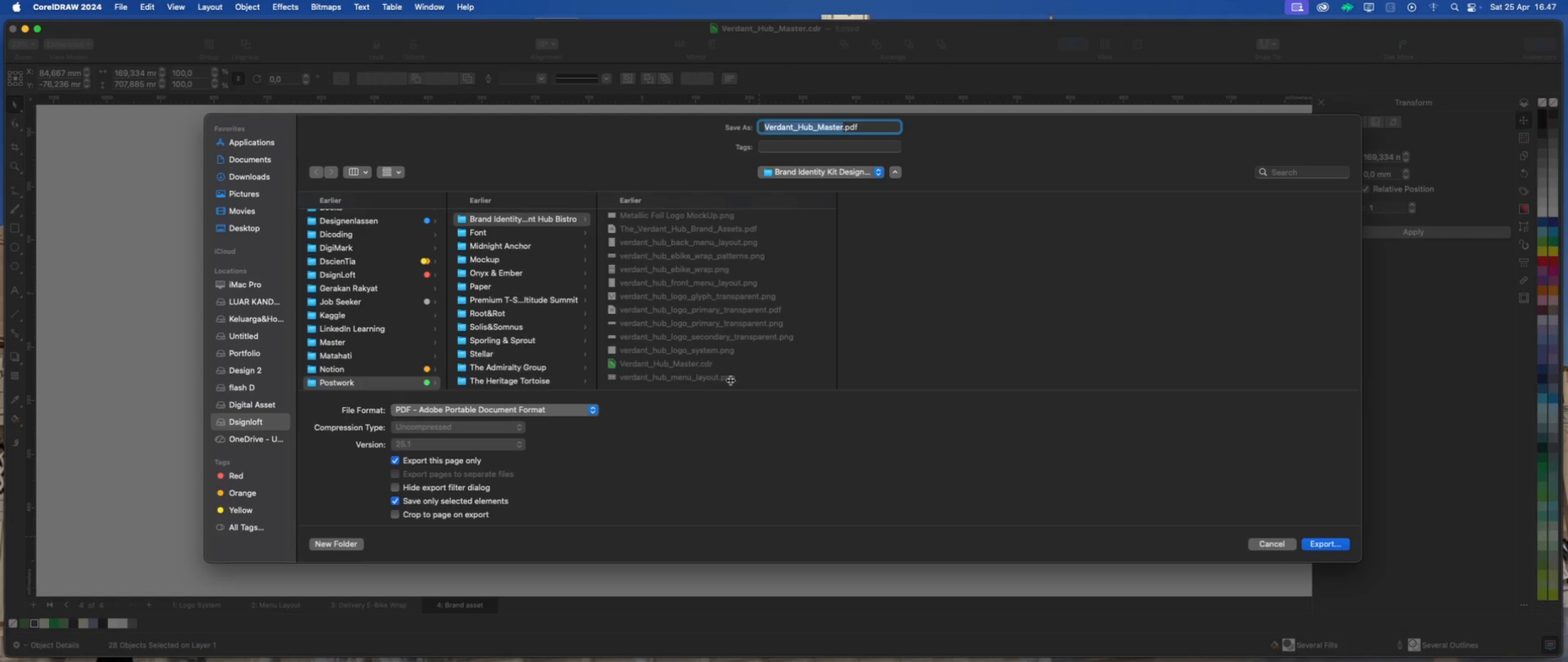 
scroll: coordinate [694, 309], scroll_direction: up, amount: 11.0
 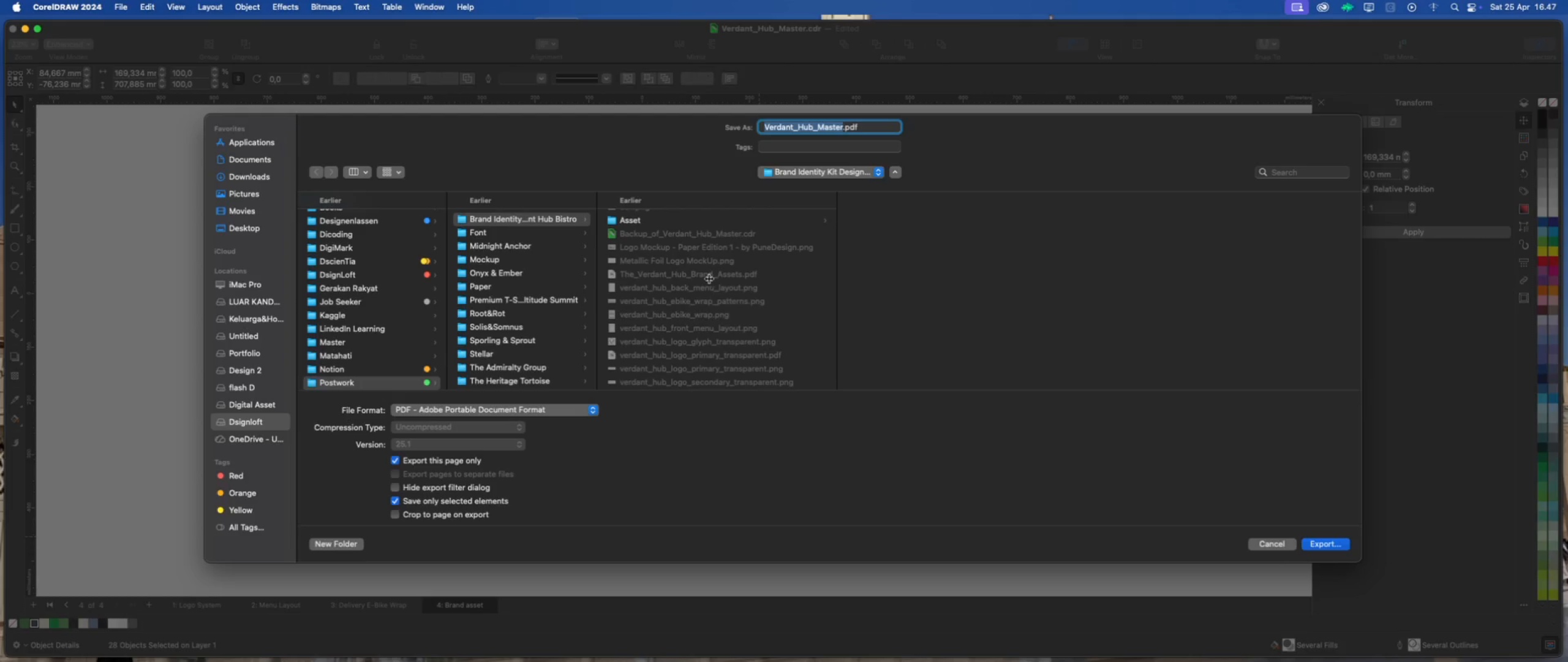 
wait(5.07)
 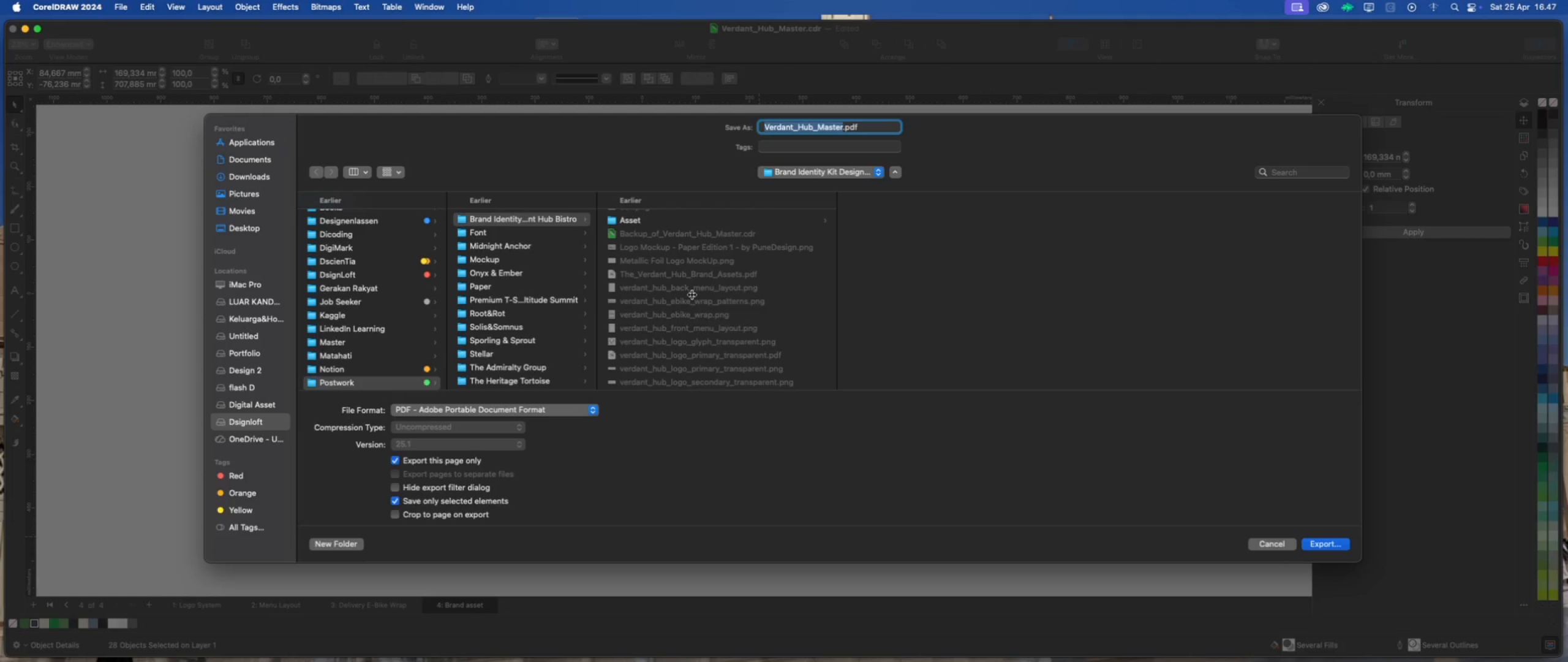 
left_click([717, 275])
 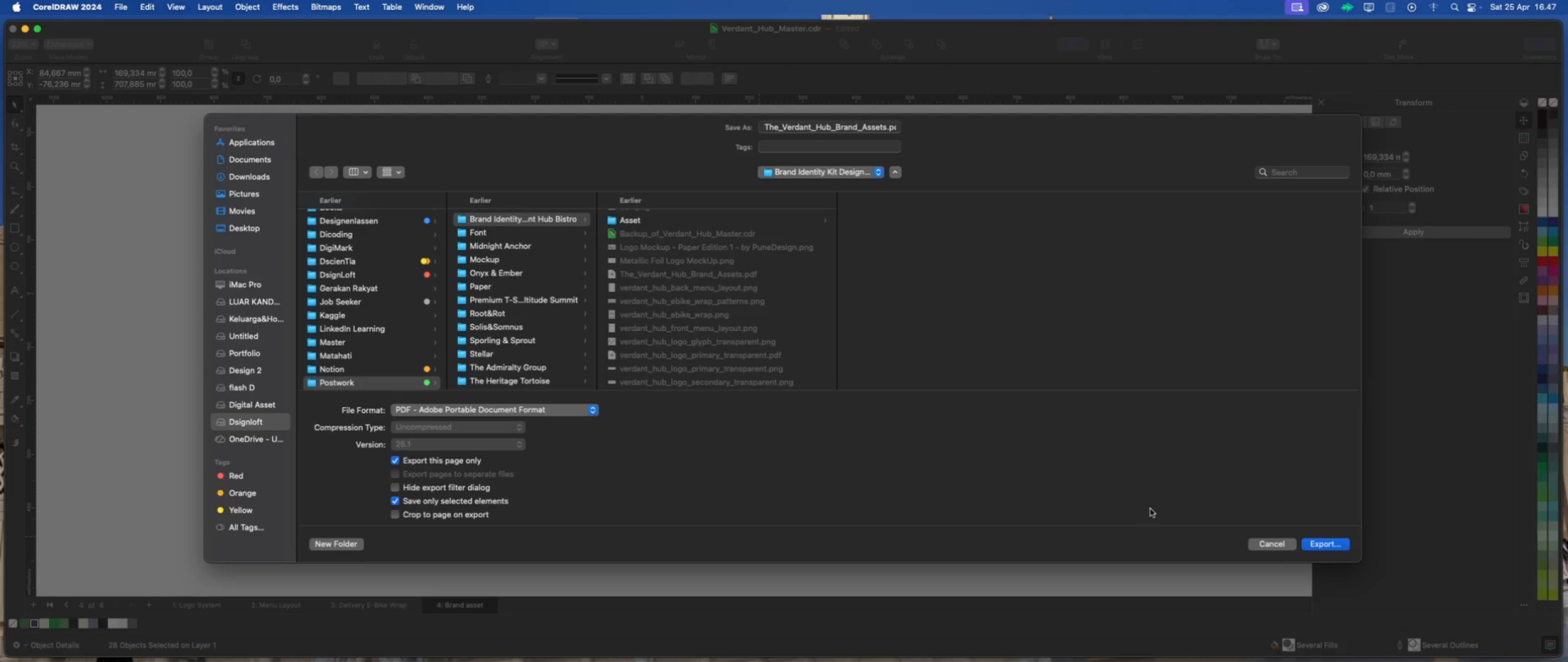 
left_click([1328, 546])
 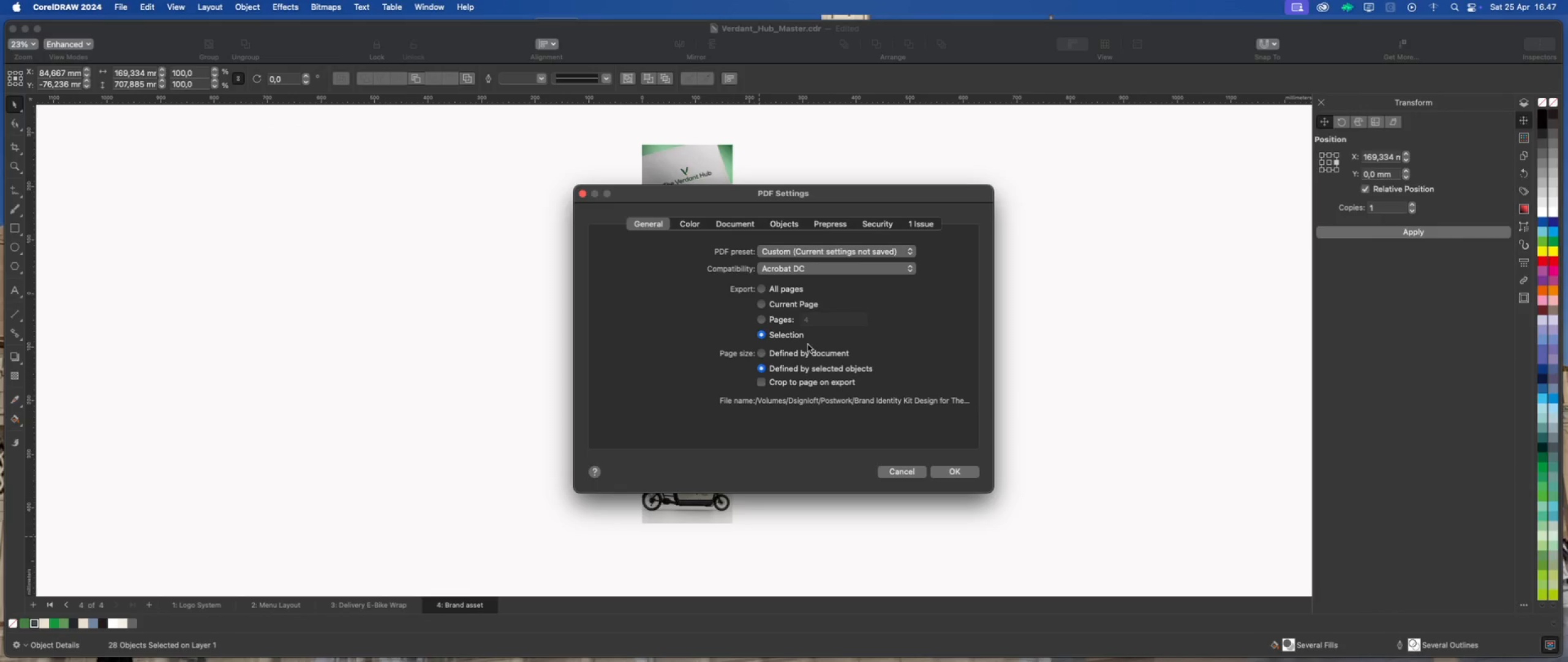 
left_click([687, 223])
 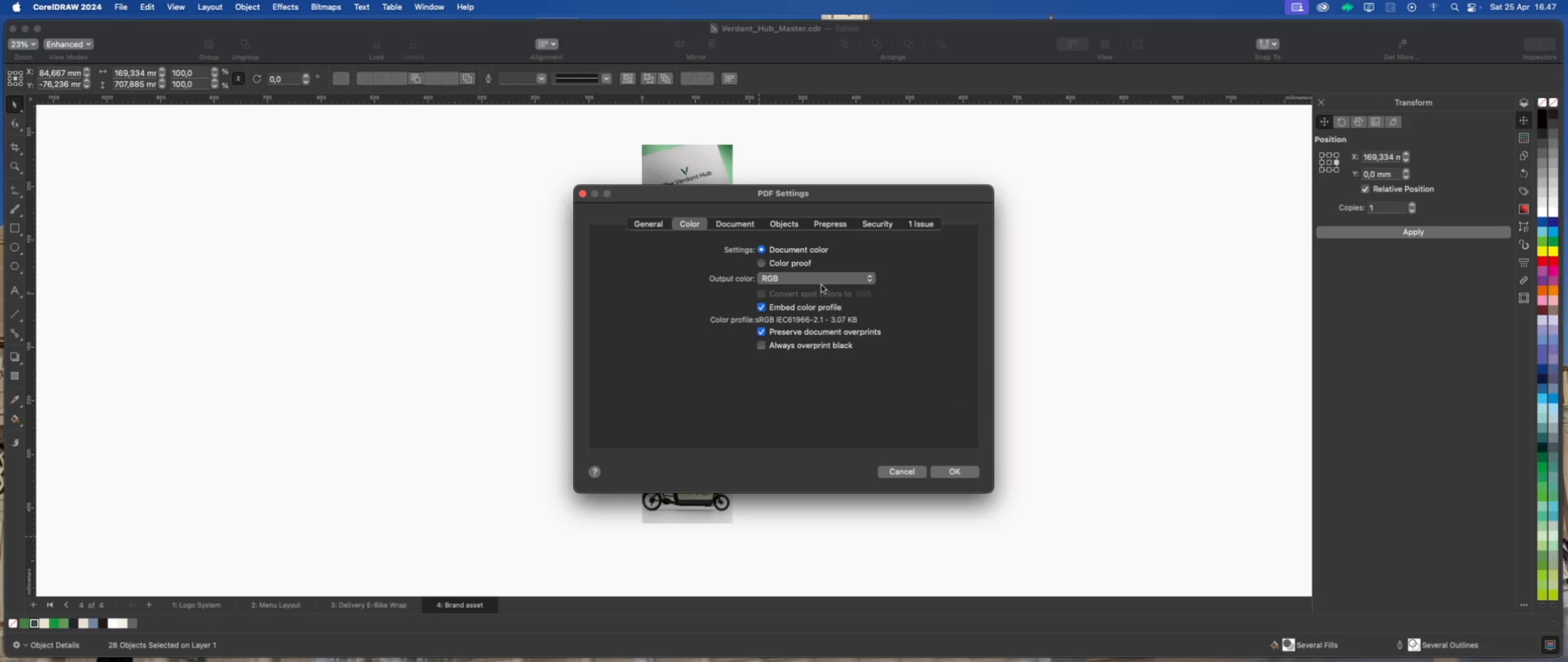 
left_click([846, 280])
 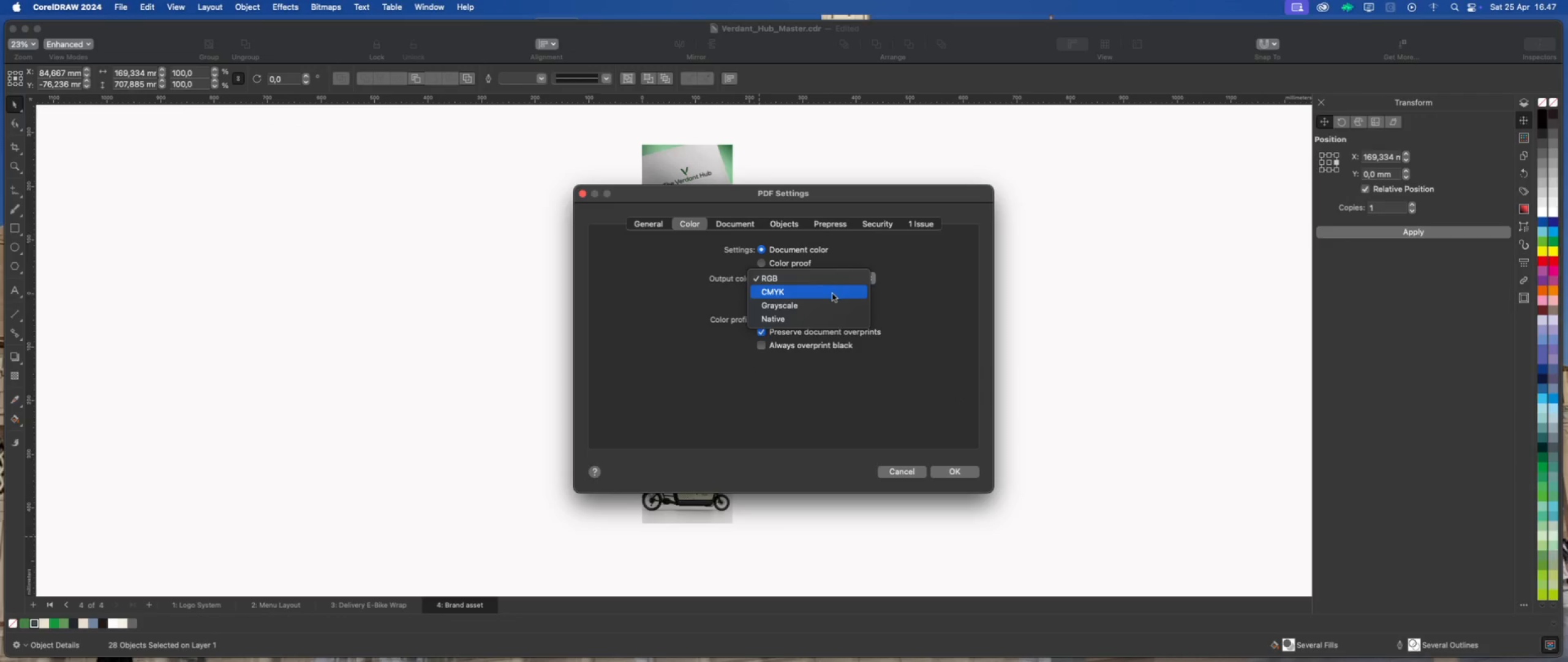 
left_click([832, 294])
 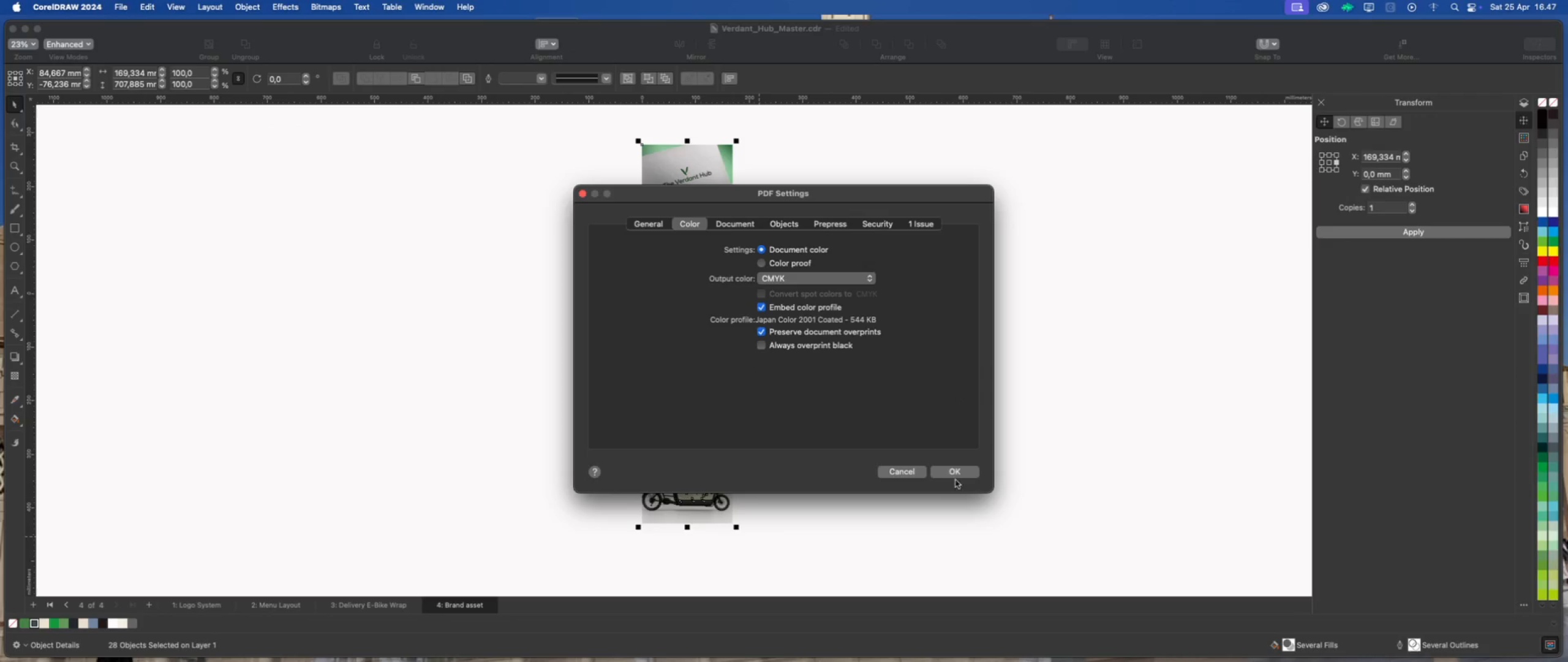 
left_click([957, 469])
 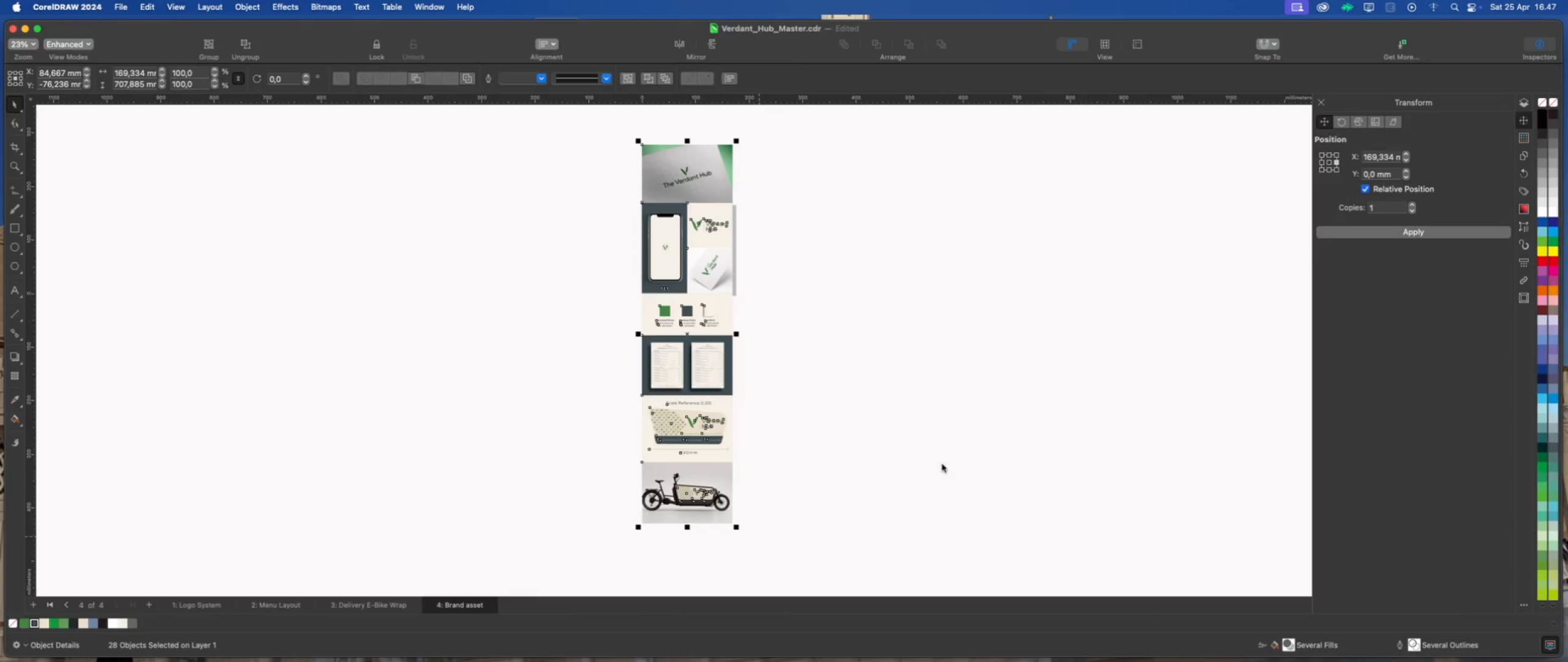 
left_click([932, 457])
 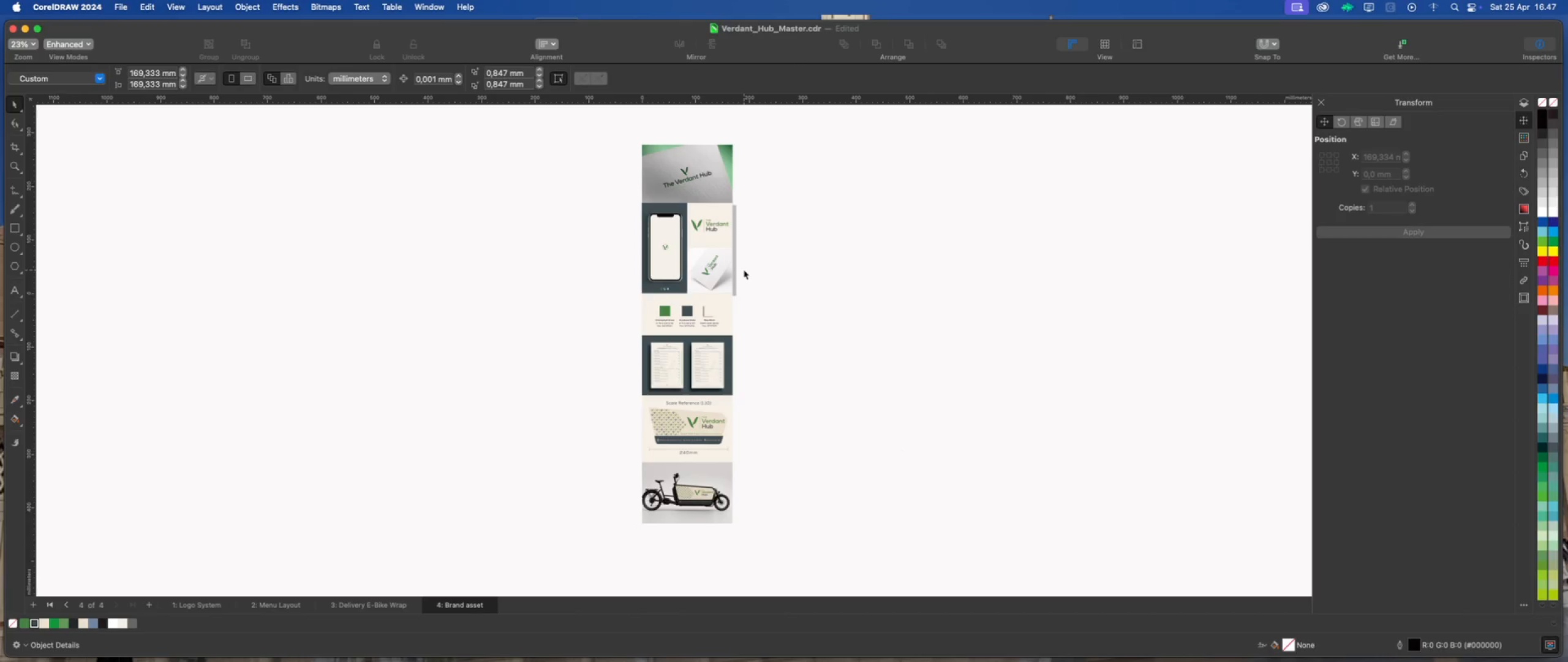 
left_click([801, 289])
 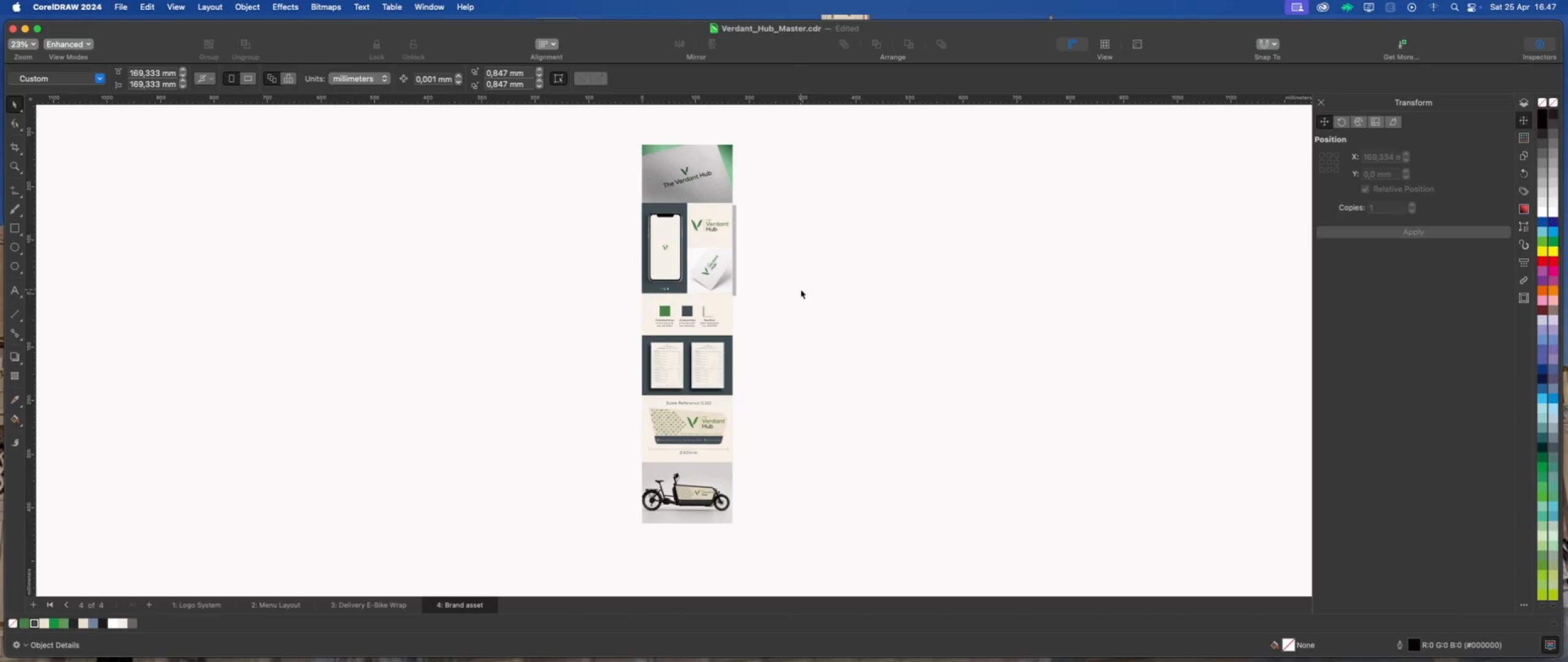 
key(Meta+S)
 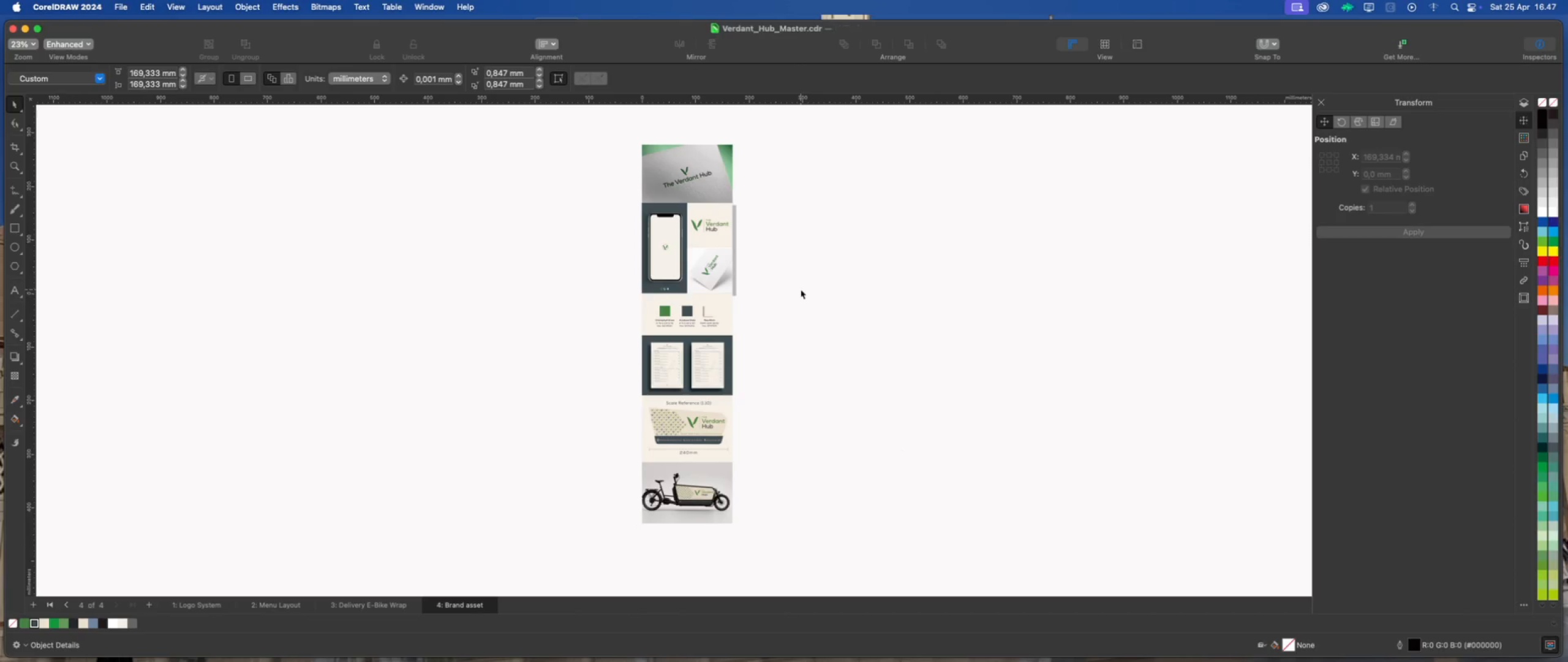 
left_click([801, 289])
 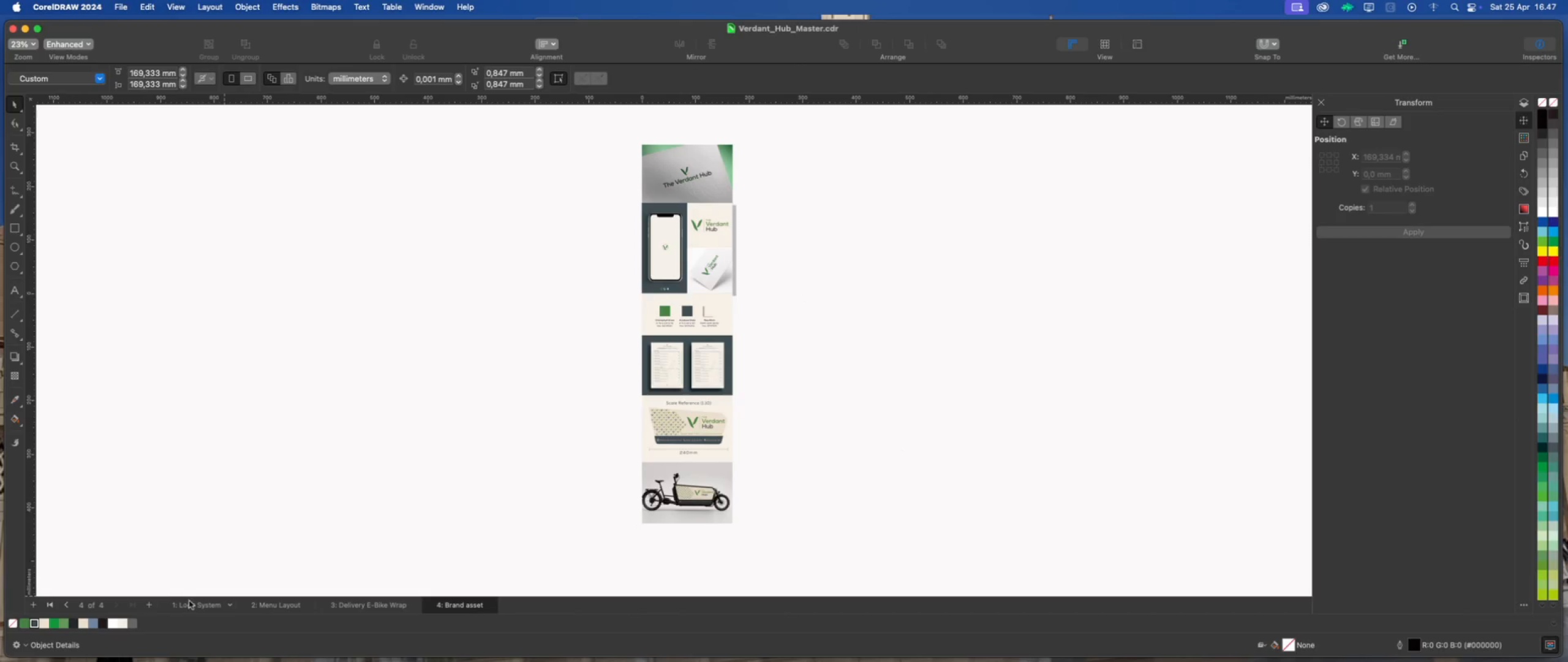 
left_click([597, 415])
 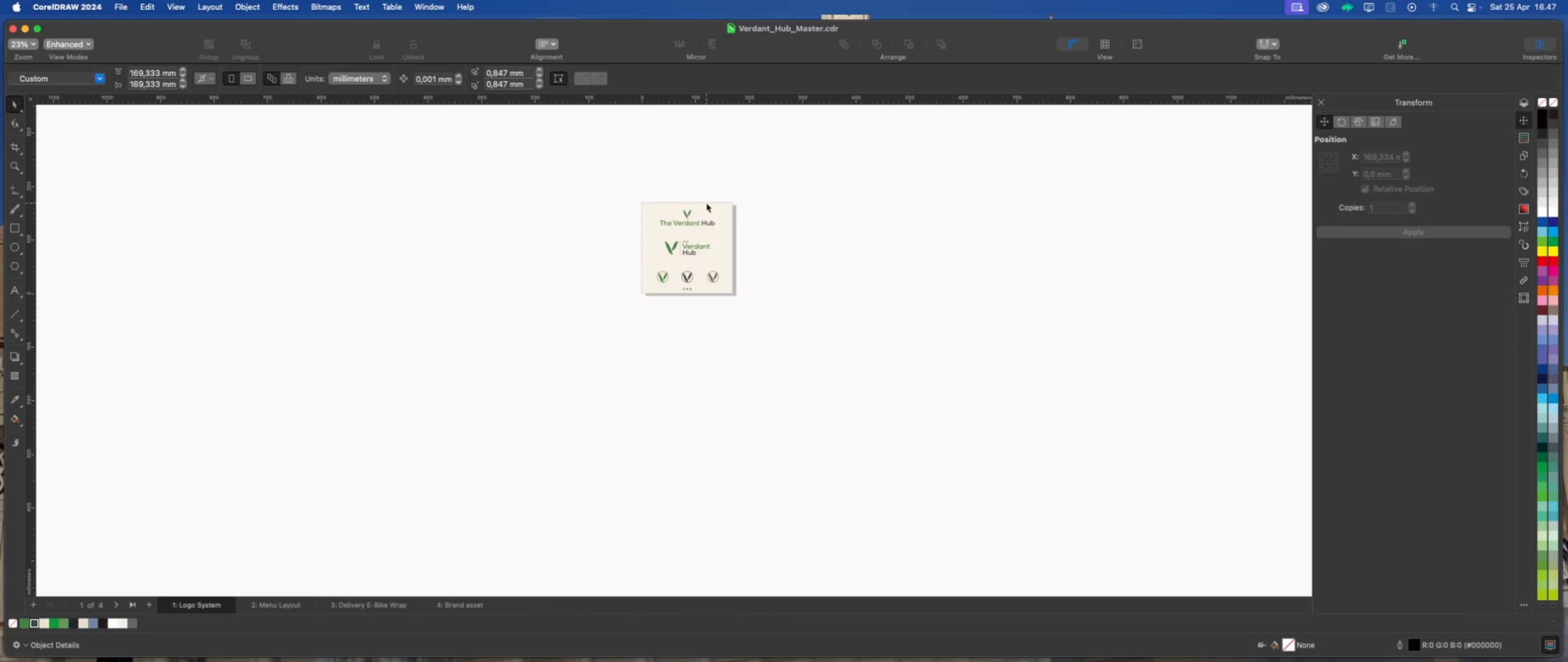 
scroll: coordinate [665, 256], scroll_direction: up, amount: 11.0
 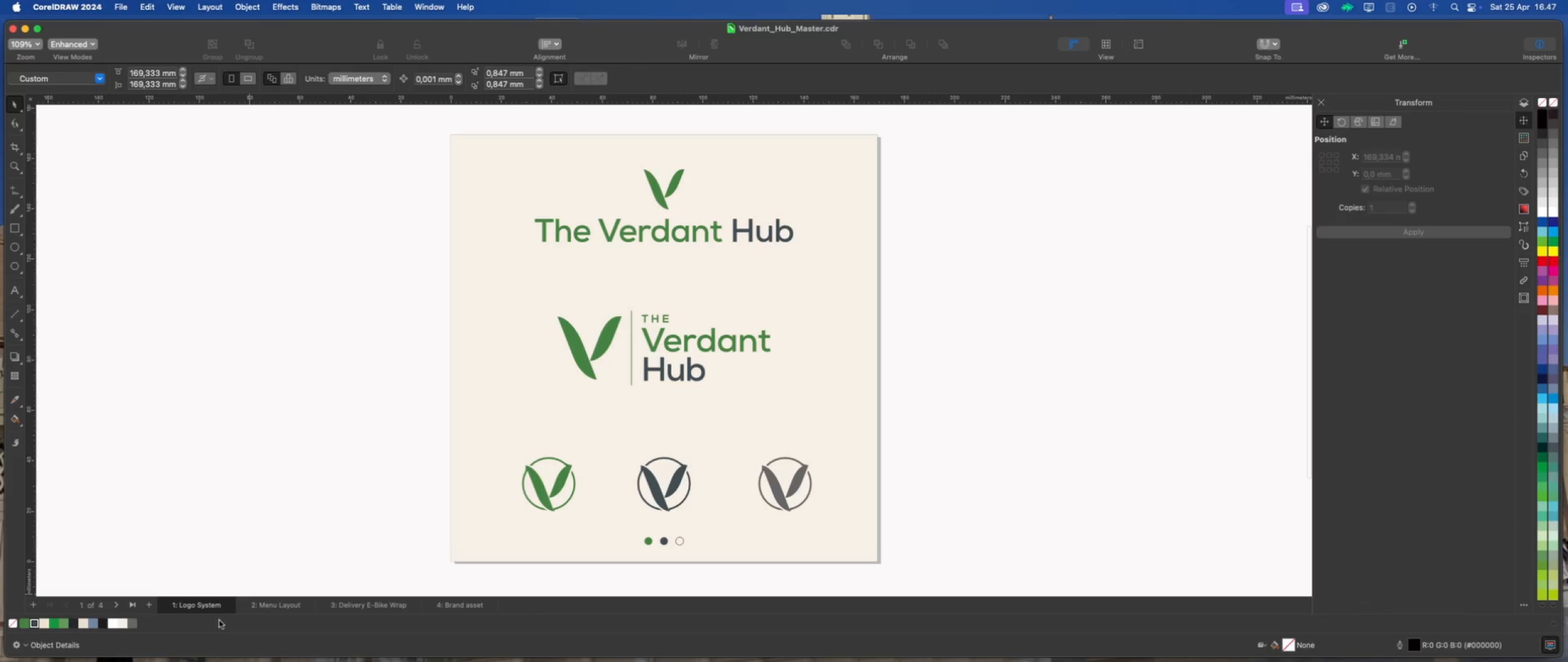 
left_click([275, 607])
 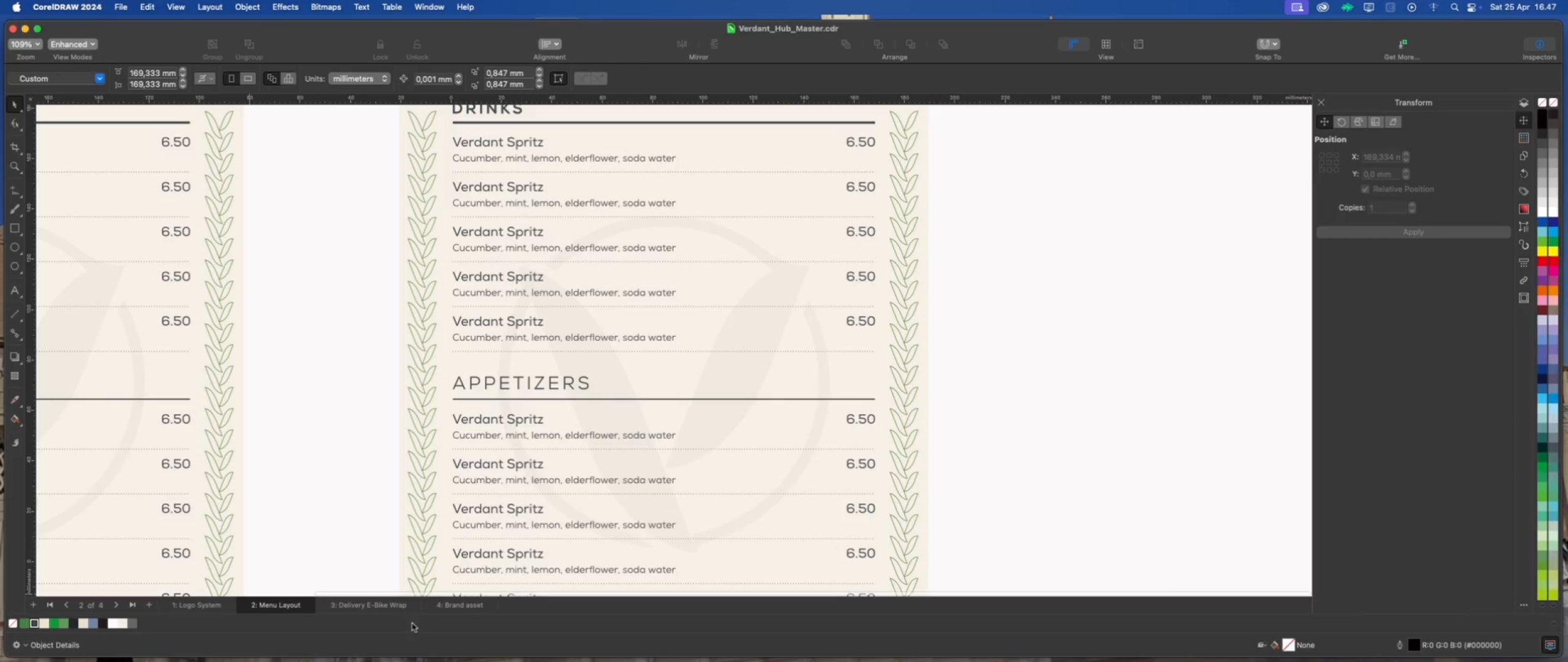 
left_click([394, 607])
 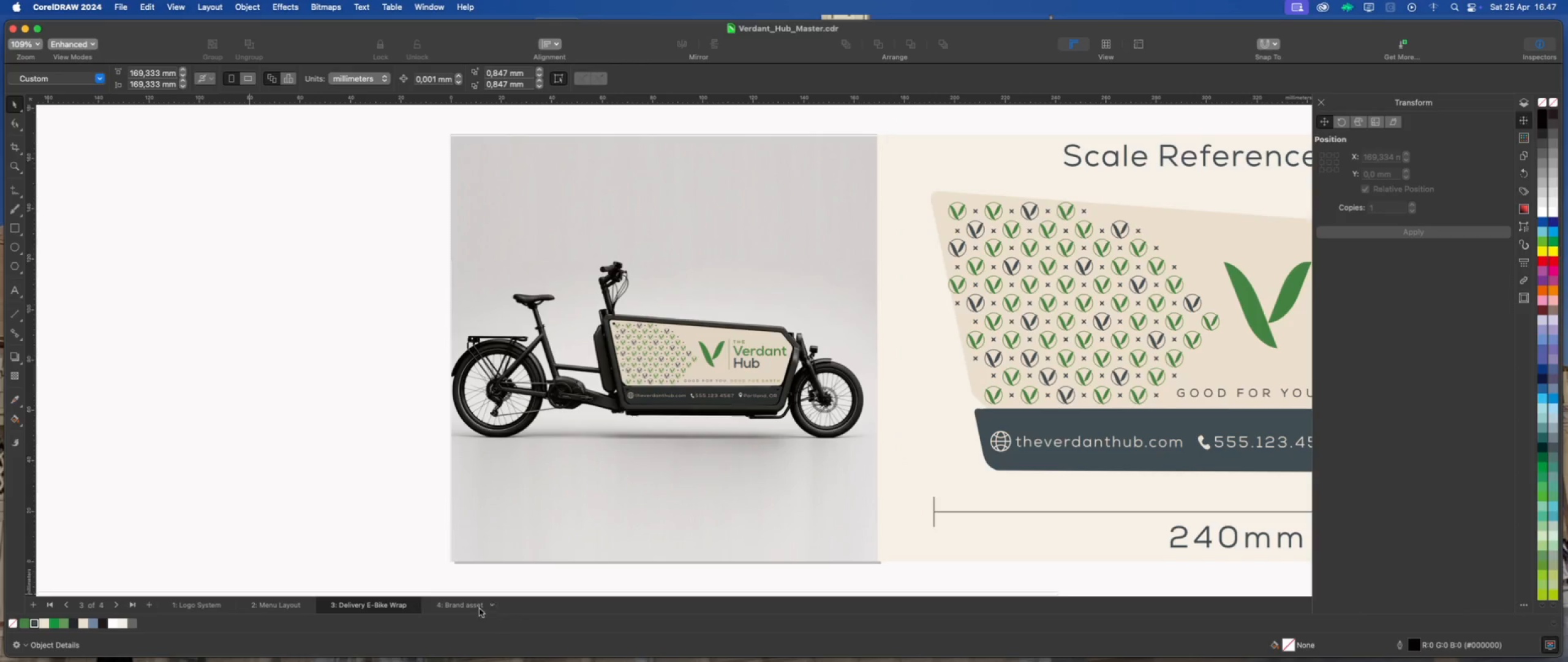 
left_click([466, 607])
 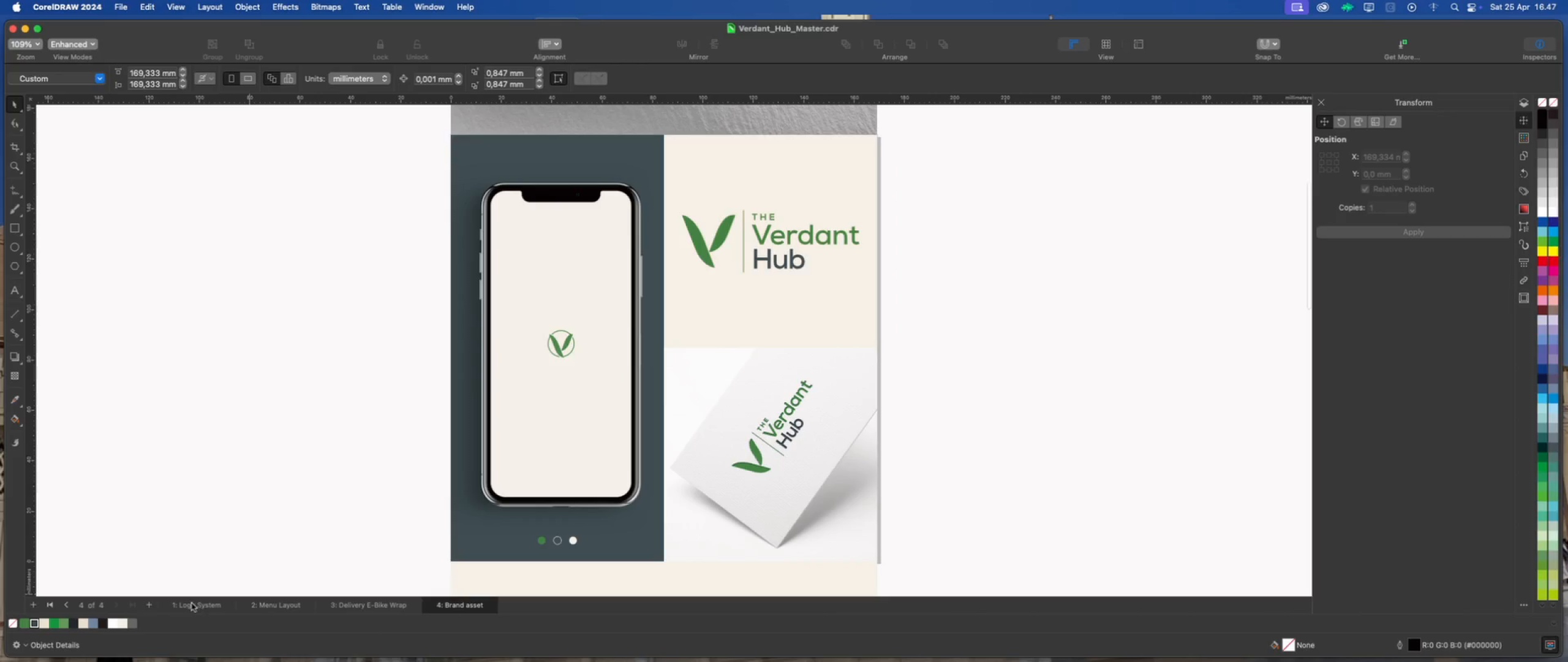 
left_click([214, 606])
 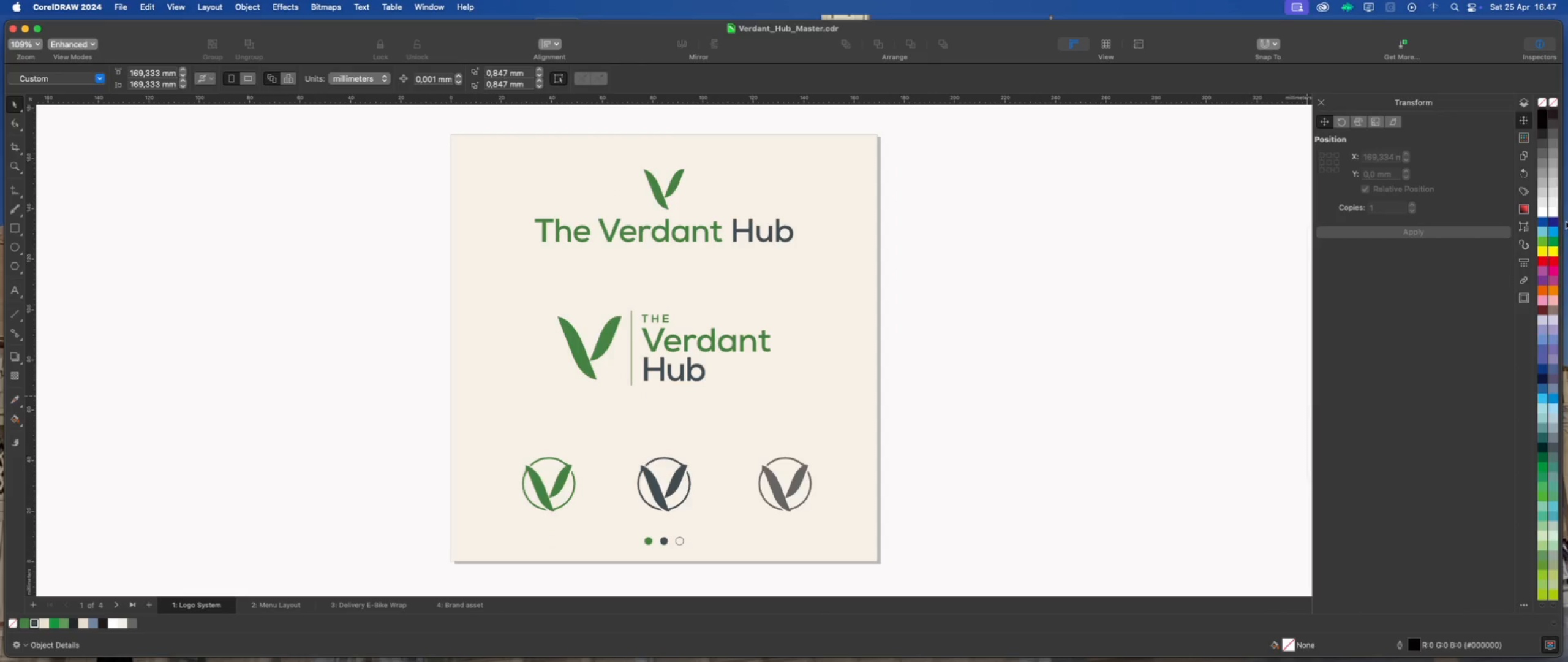 
left_click([1528, 105])
 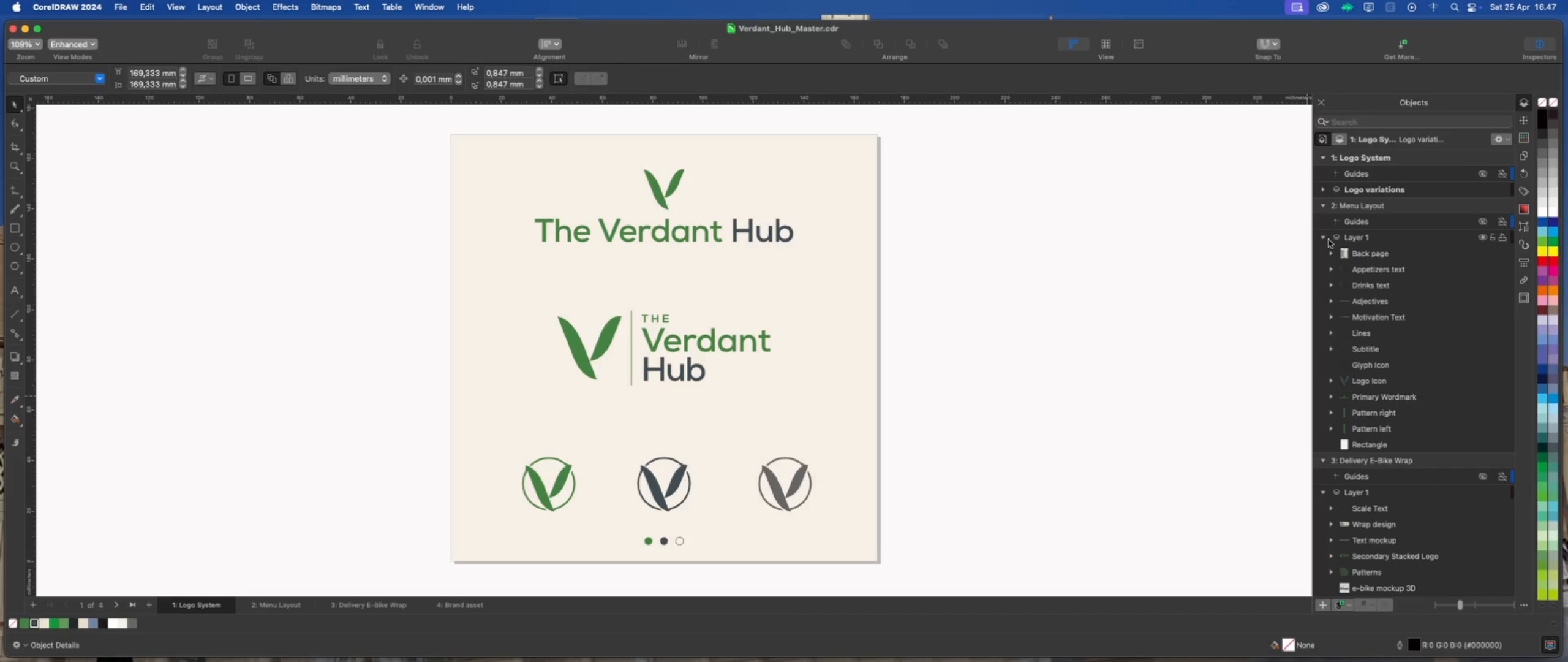 
left_click([1326, 239])
 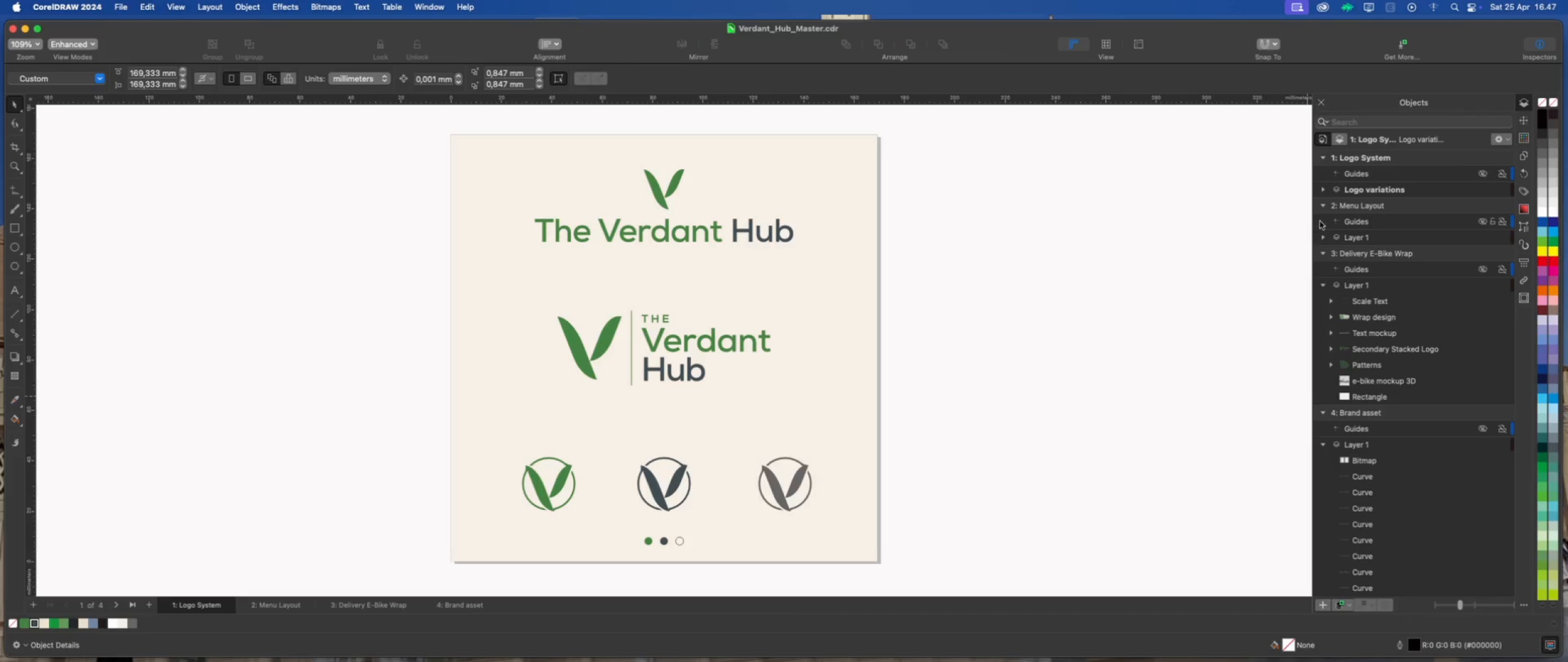 
left_click([1321, 207])
 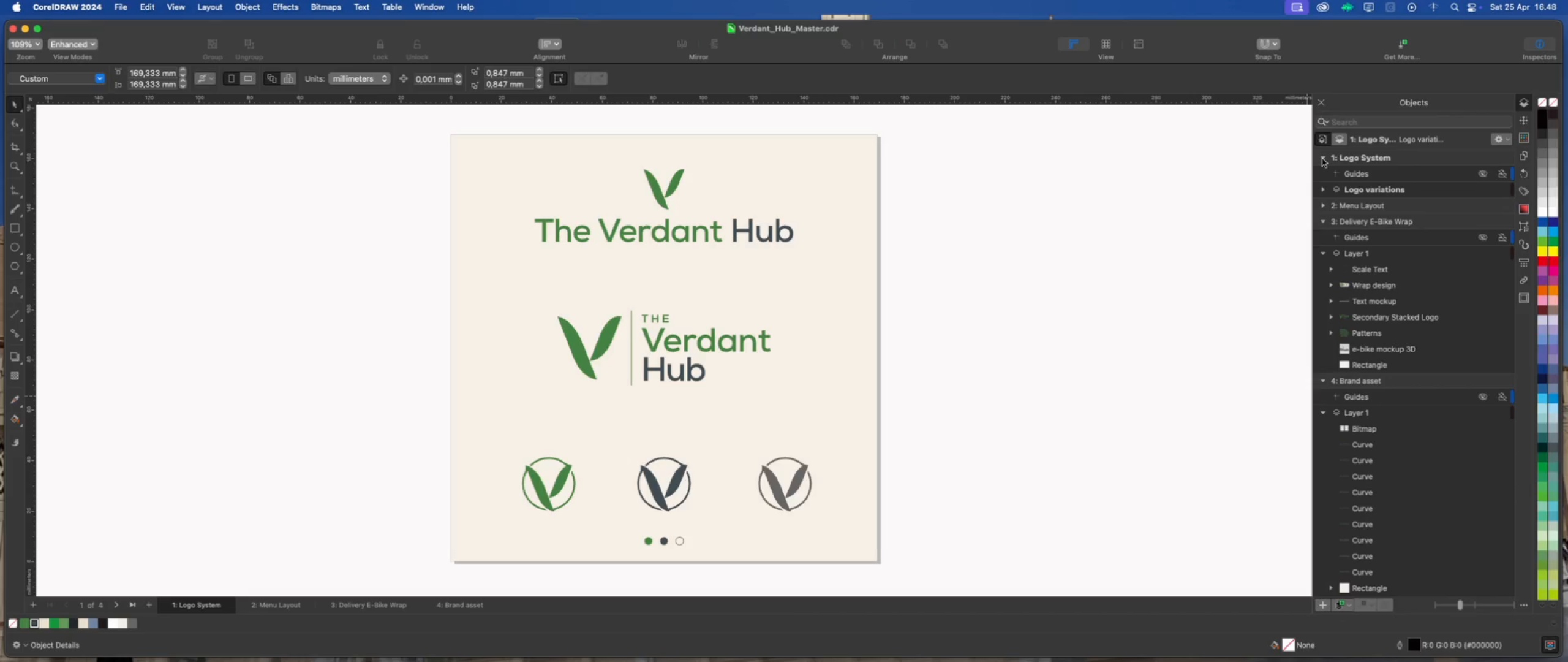 
left_click([1322, 159])
 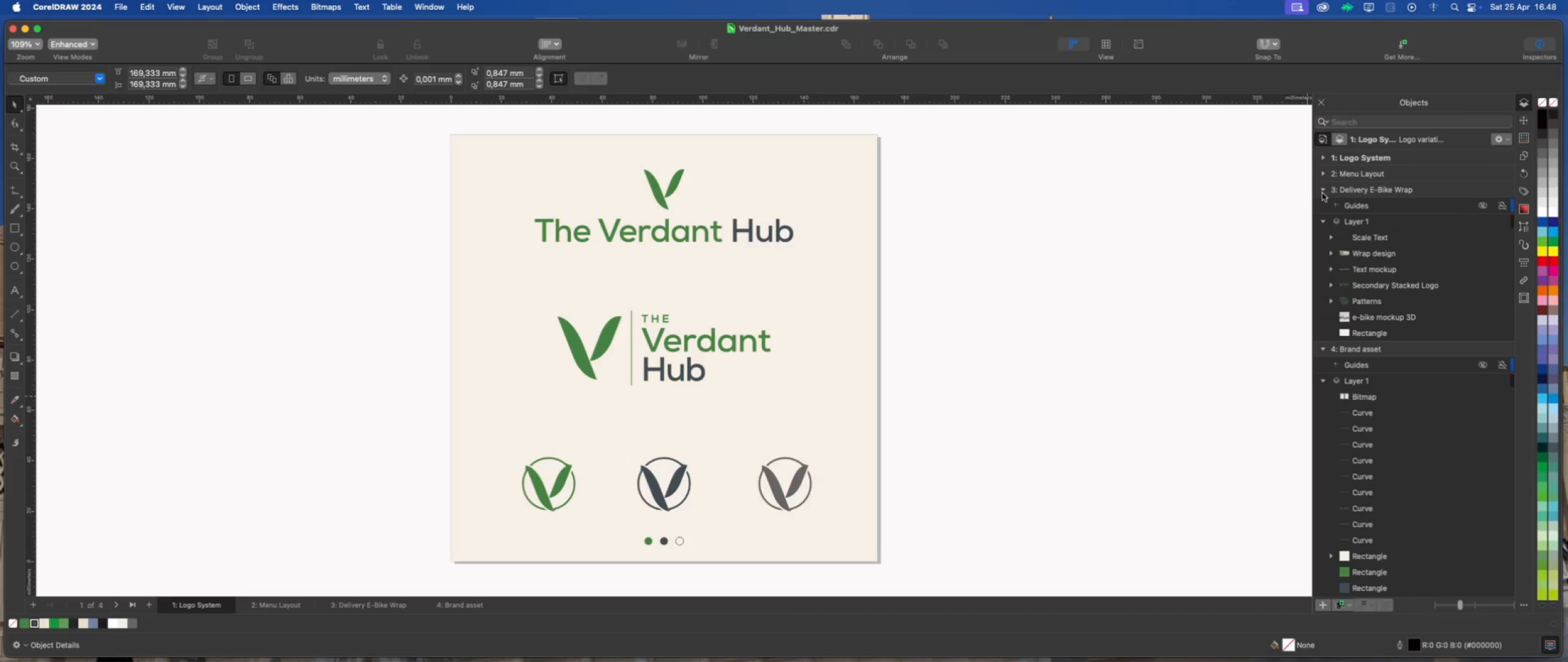 
left_click([1325, 173])
 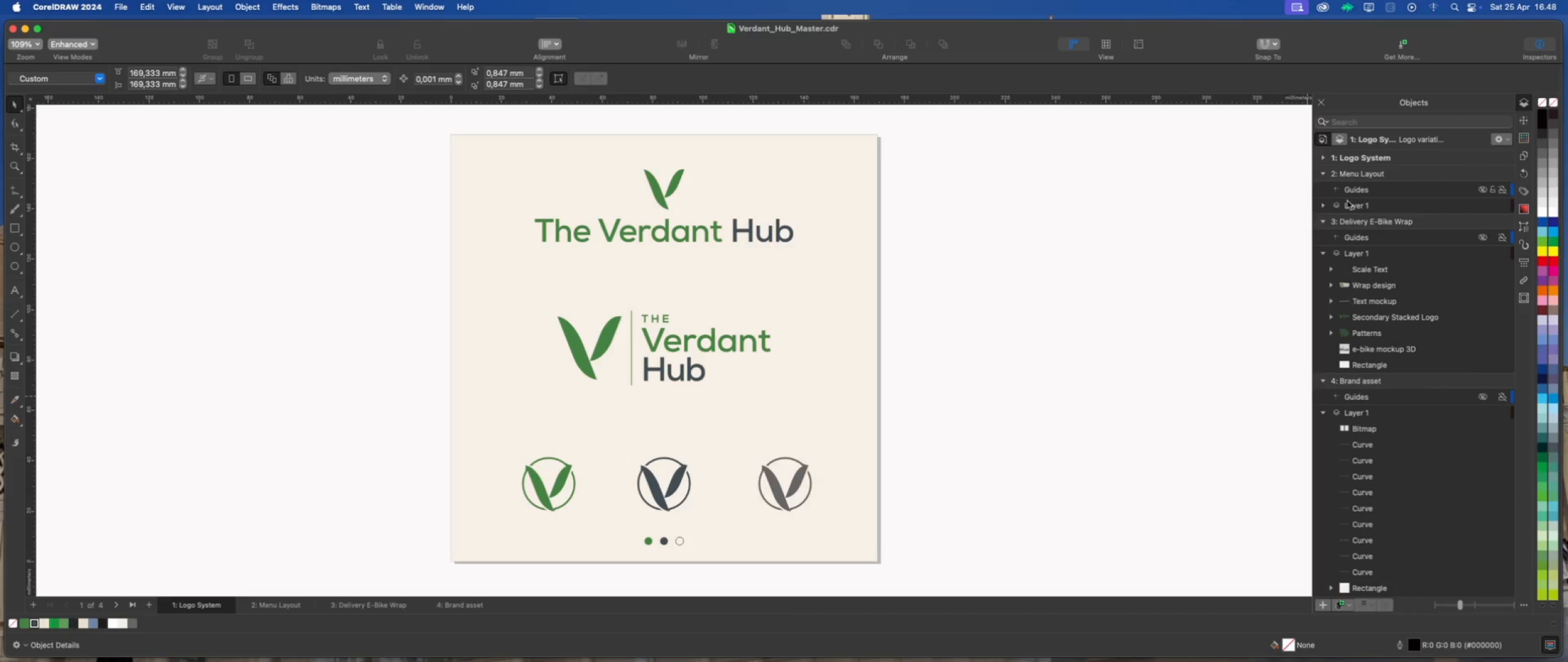 
left_click([1348, 207])
 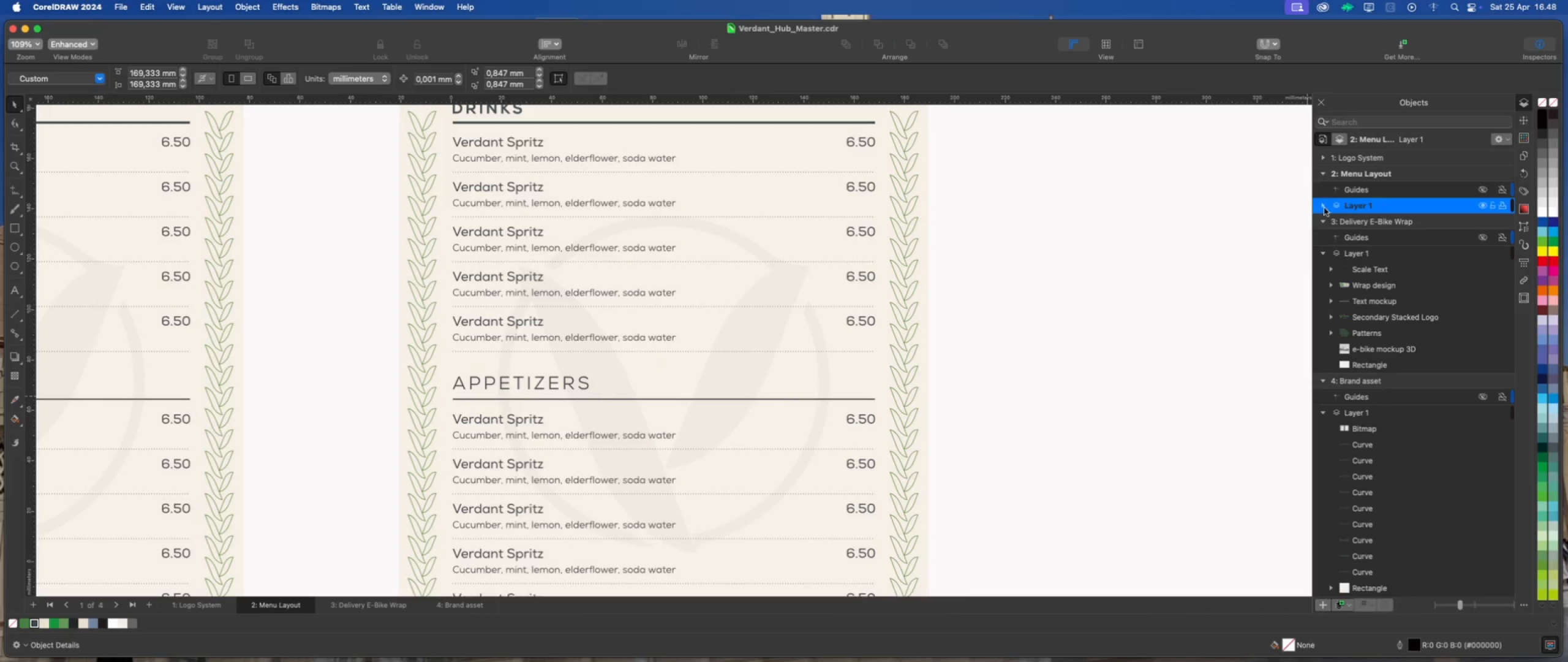 
left_click([1322, 208])
 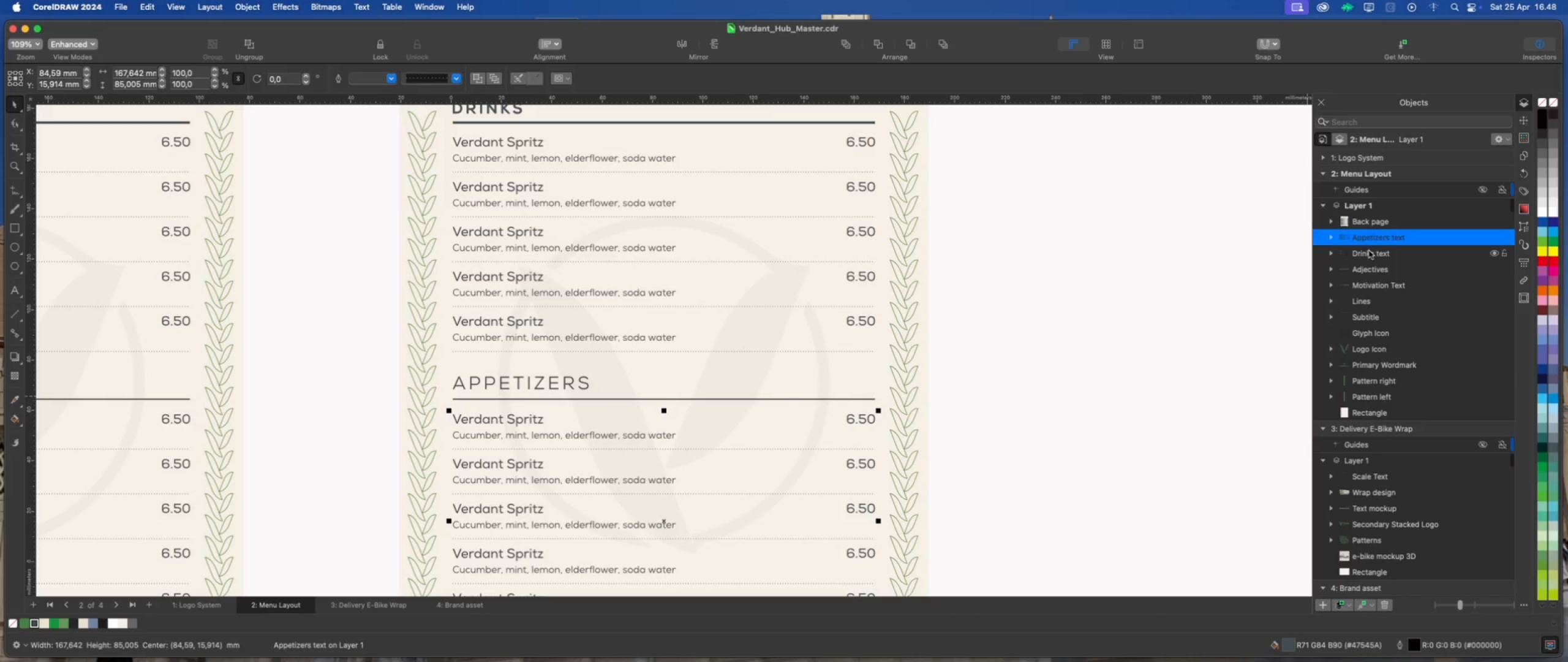 
wait(6.36)
 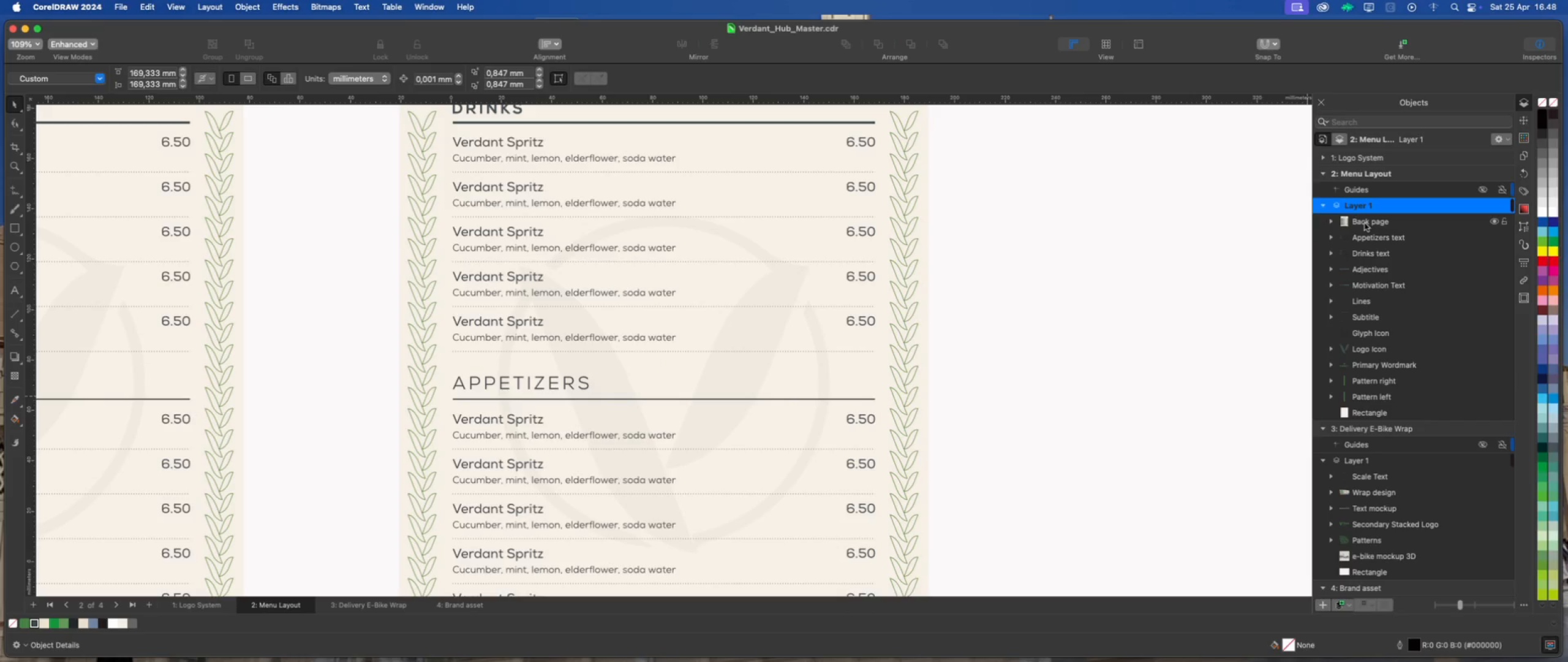 
scroll: coordinate [993, 303], scroll_direction: down, amount: 4.0
 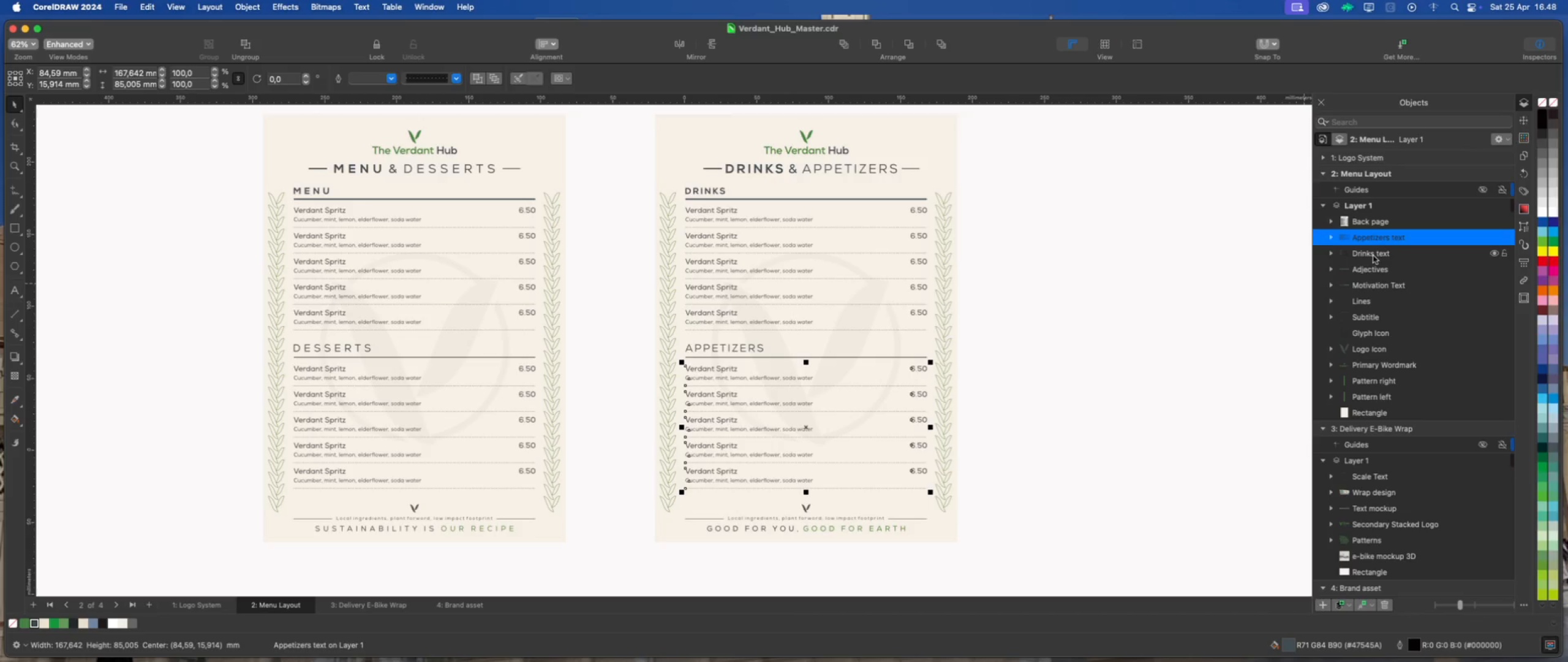 
left_click([1373, 256])
 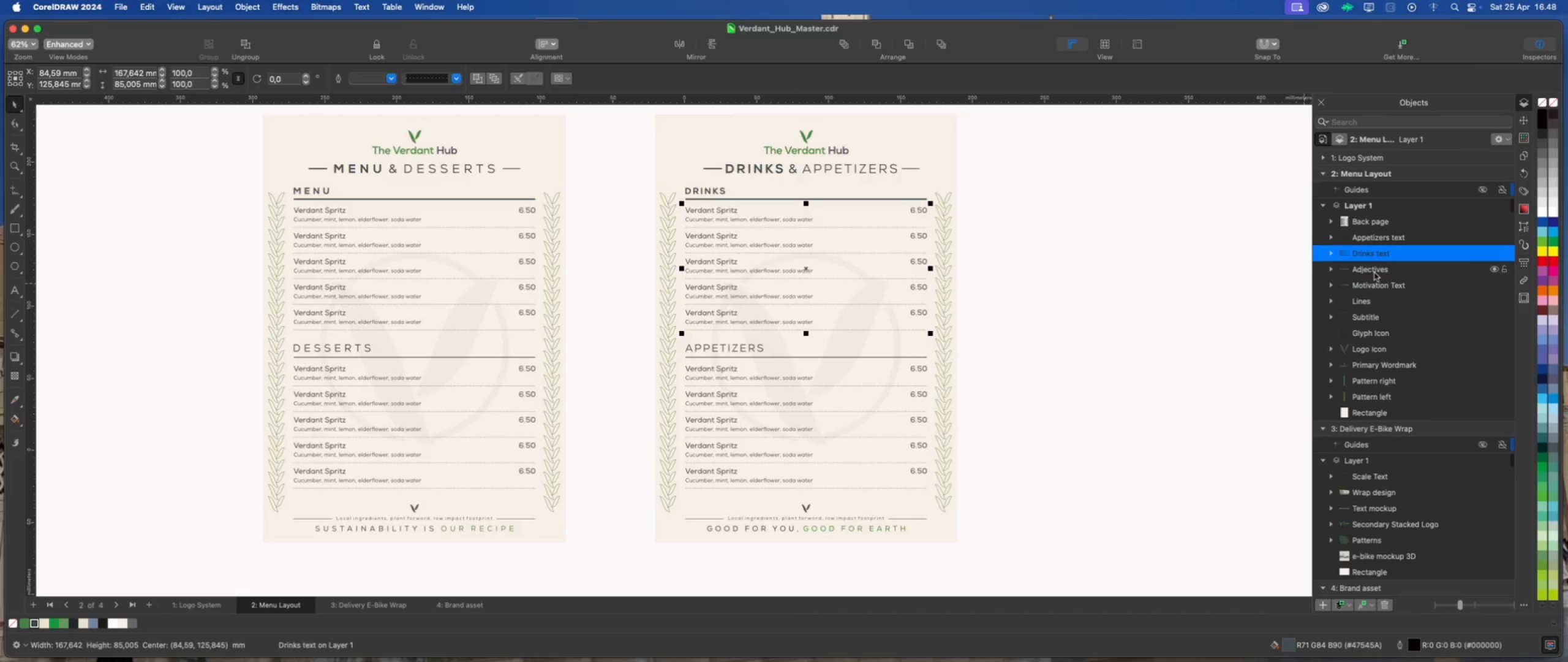 
left_click([1374, 272])
 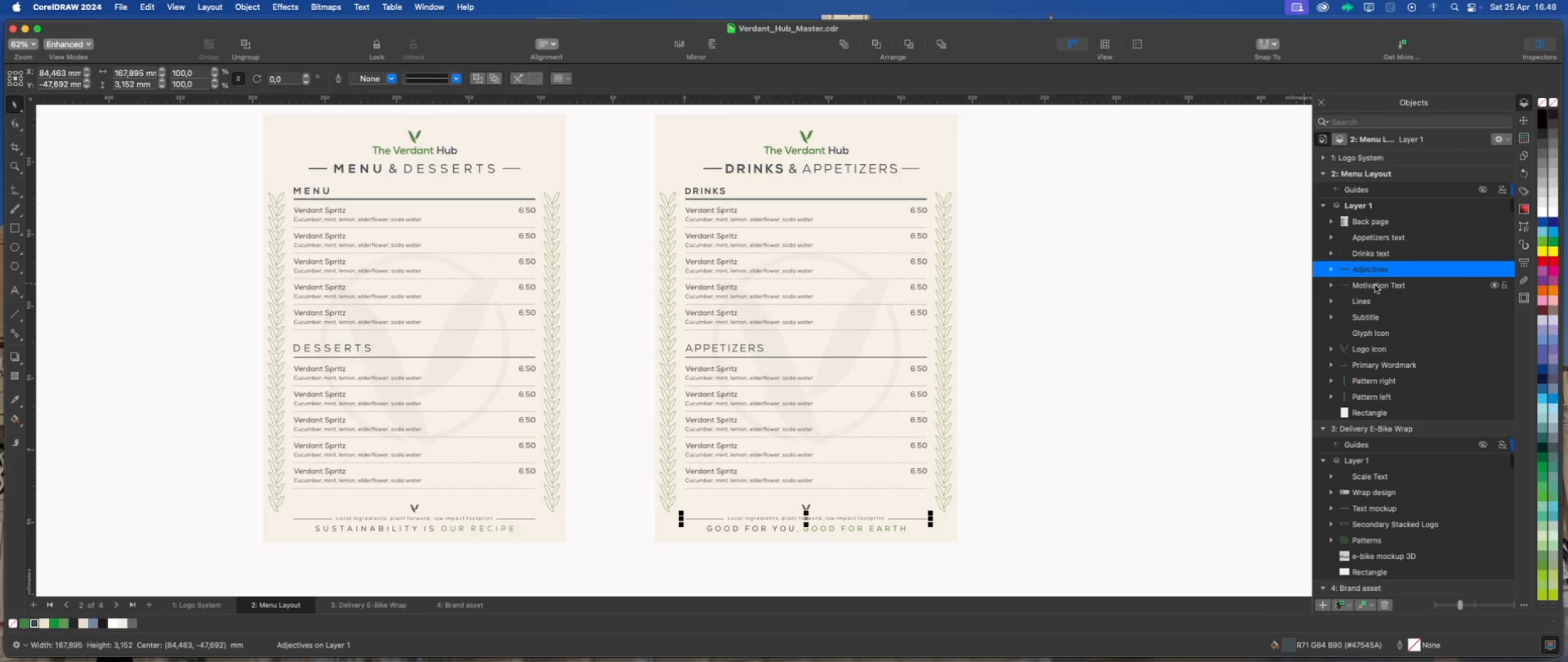 
left_click([1376, 286])
 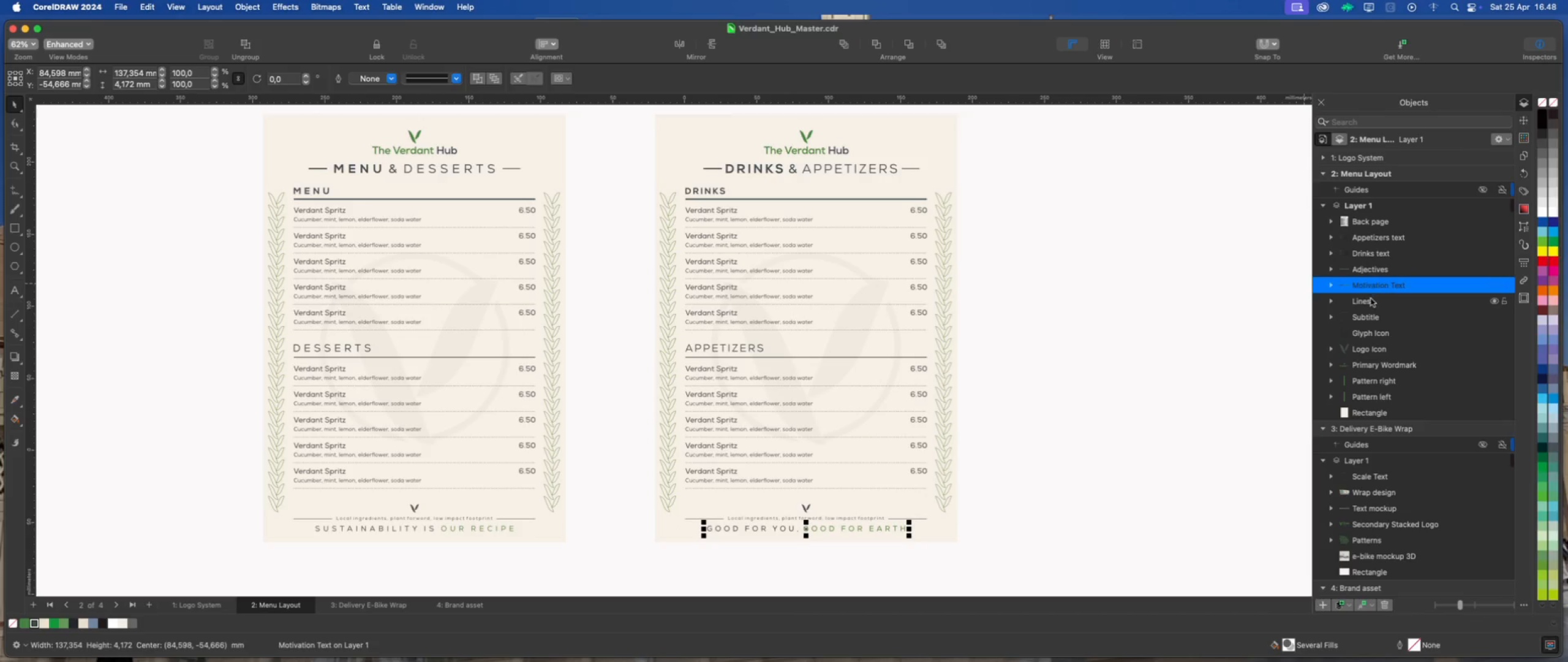 
left_click([1368, 302])
 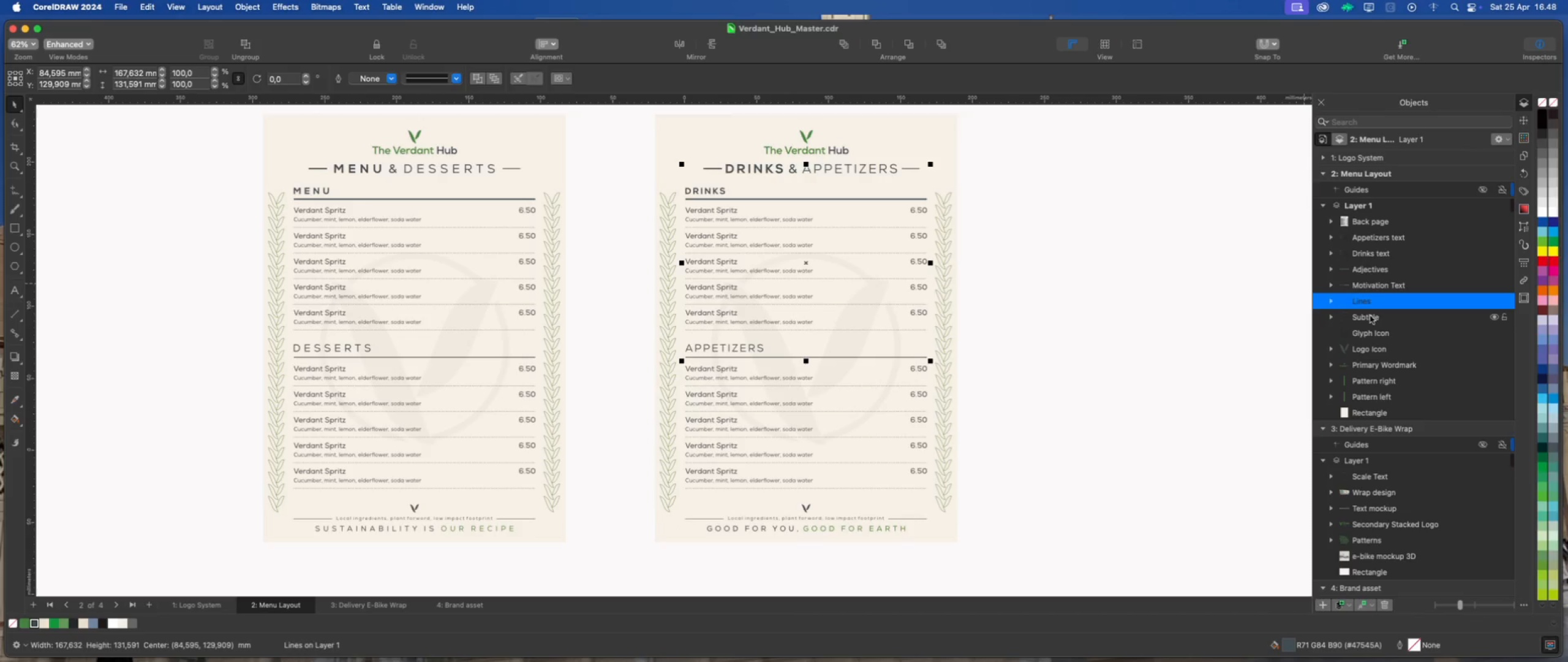 
left_click([1370, 317])
 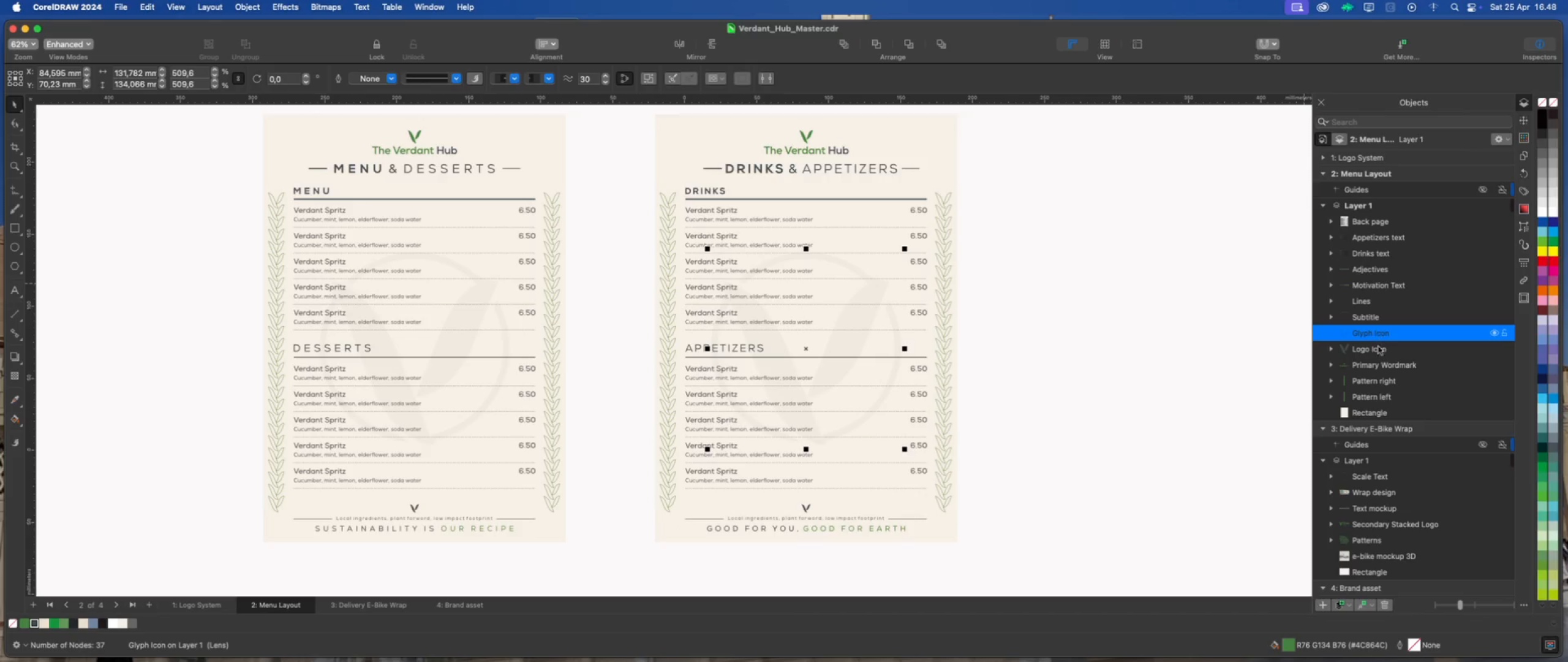 
left_click([1378, 352])
 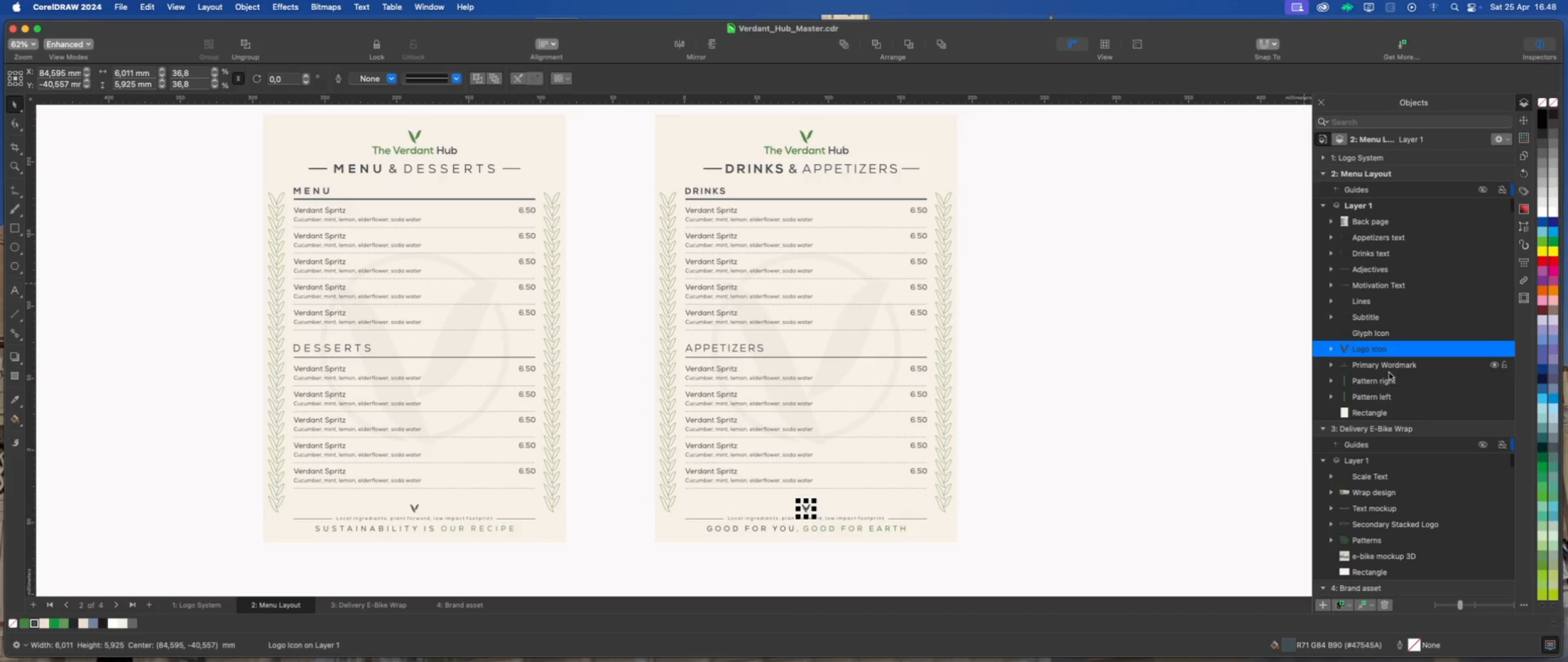 
scroll: coordinate [1390, 373], scroll_direction: down, amount: 2.0
 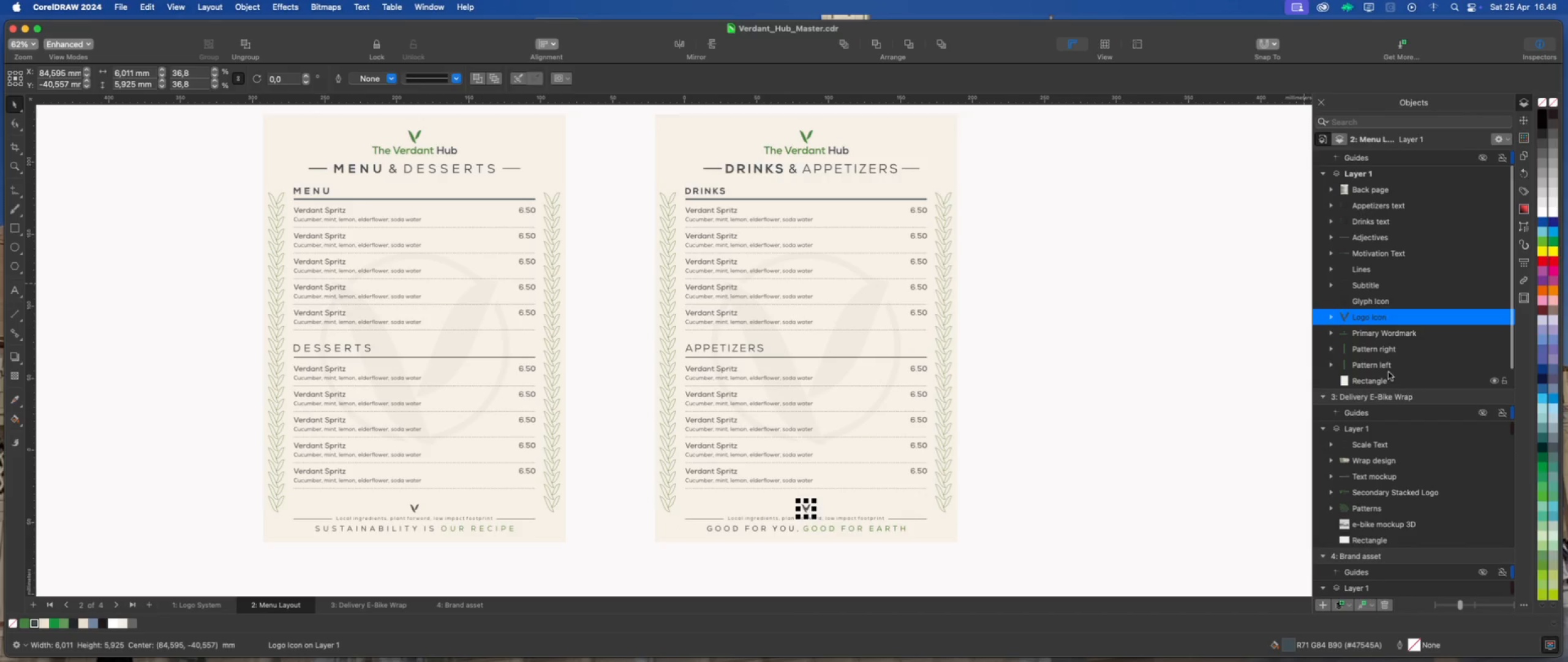 
scroll: coordinate [1388, 371], scroll_direction: up, amount: 2.0
 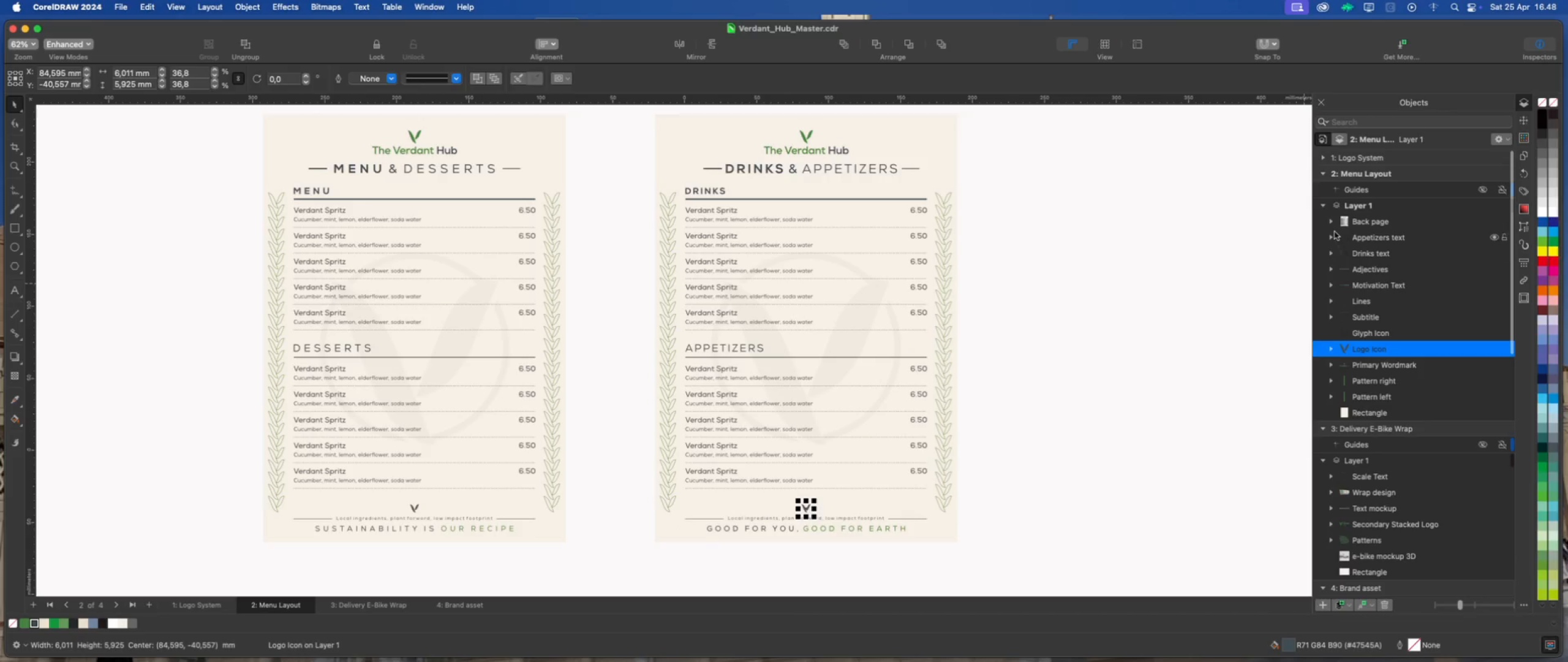 
left_click([1332, 226])
 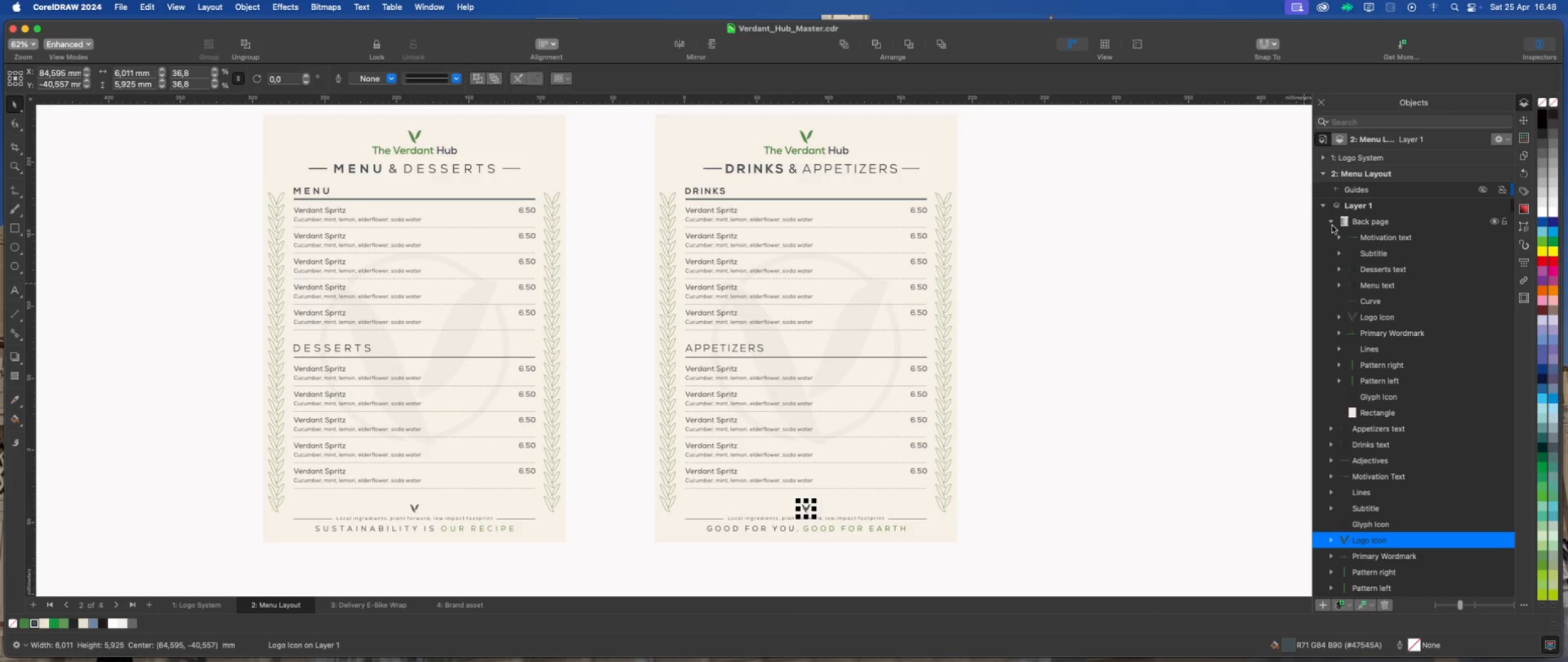 
left_click([1332, 226])
 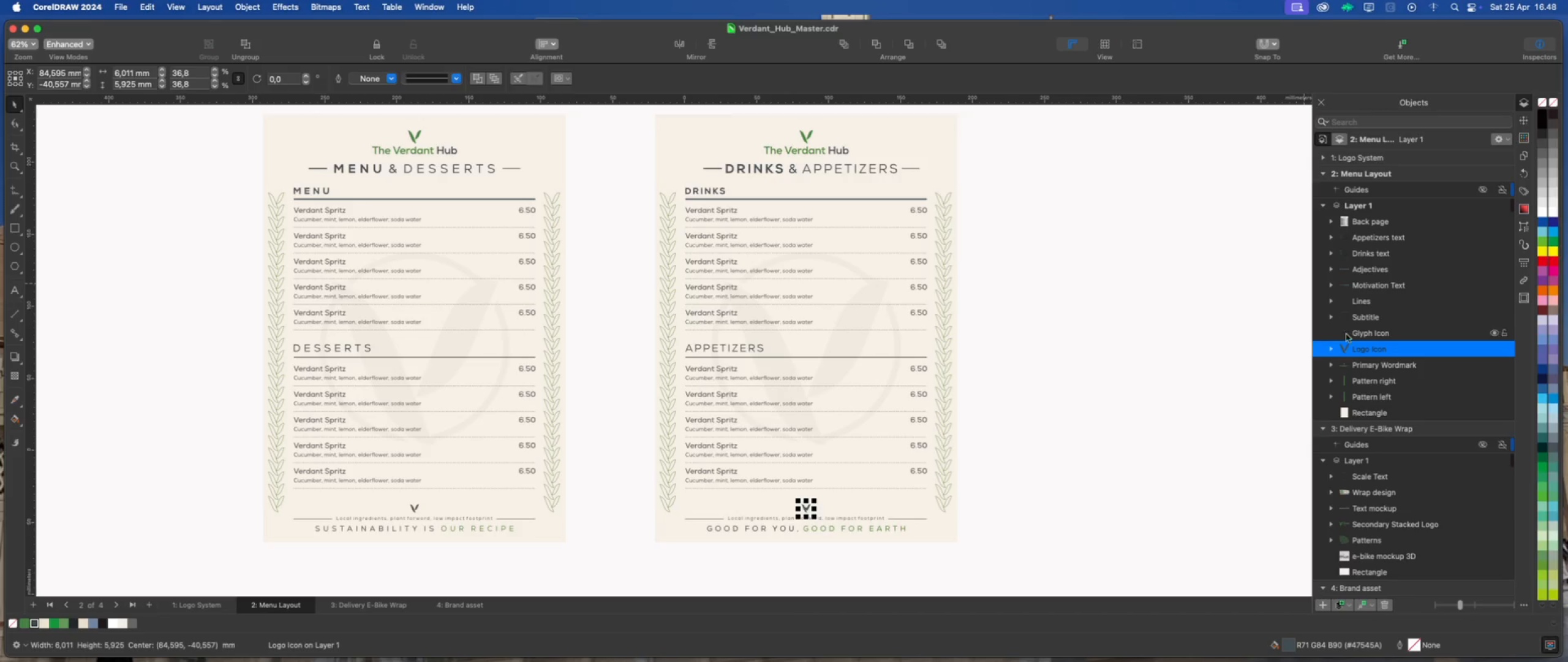 
scroll: coordinate [1372, 355], scroll_direction: none, amount: 0.0
 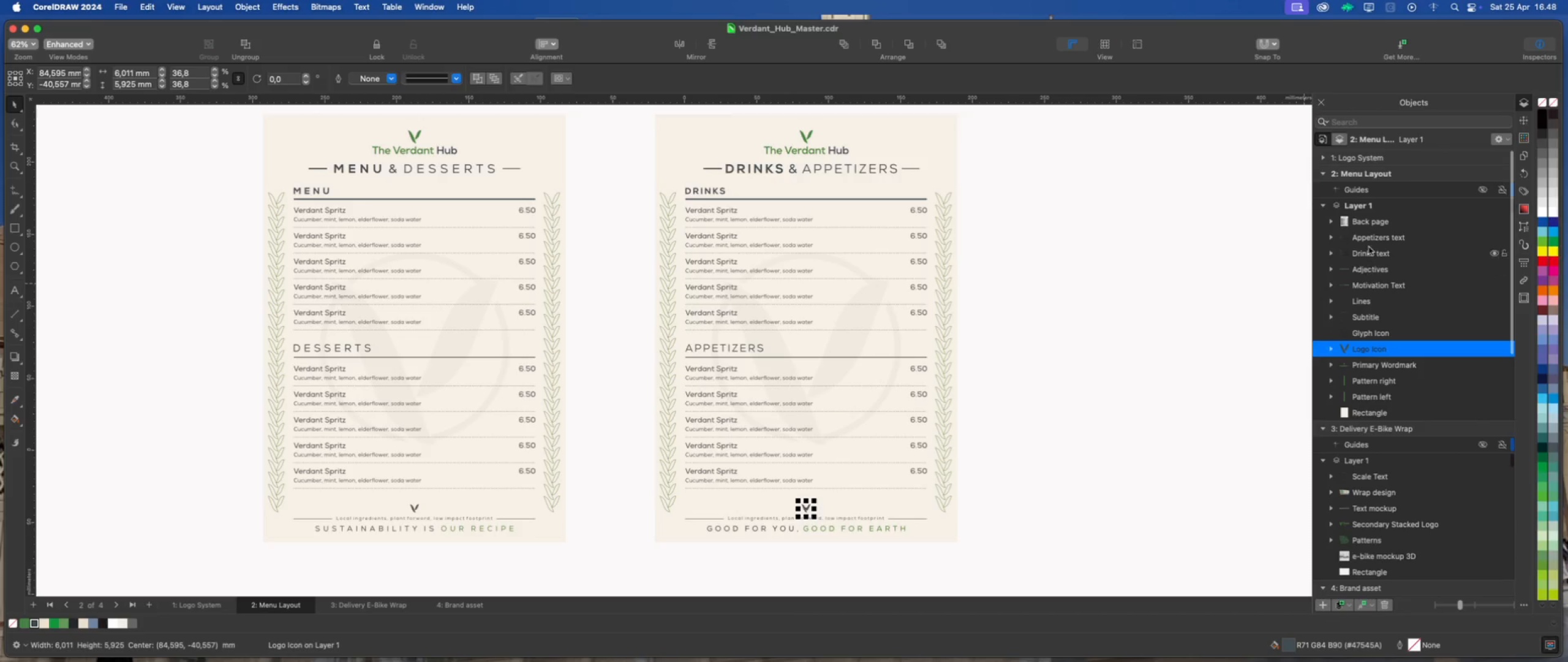 
left_click([1369, 238])
 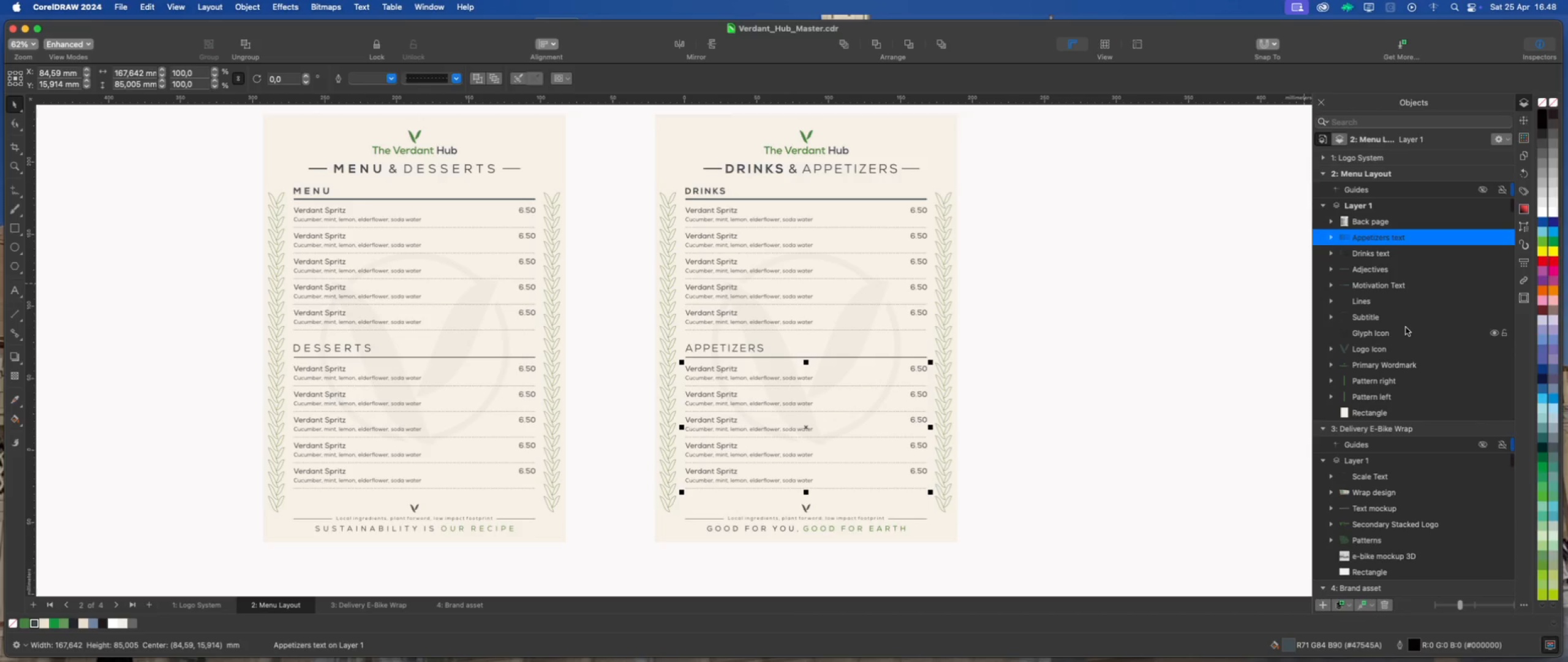 
hold_key(key=ShiftLeft, duration=0.94)
left_click([1382, 414])
 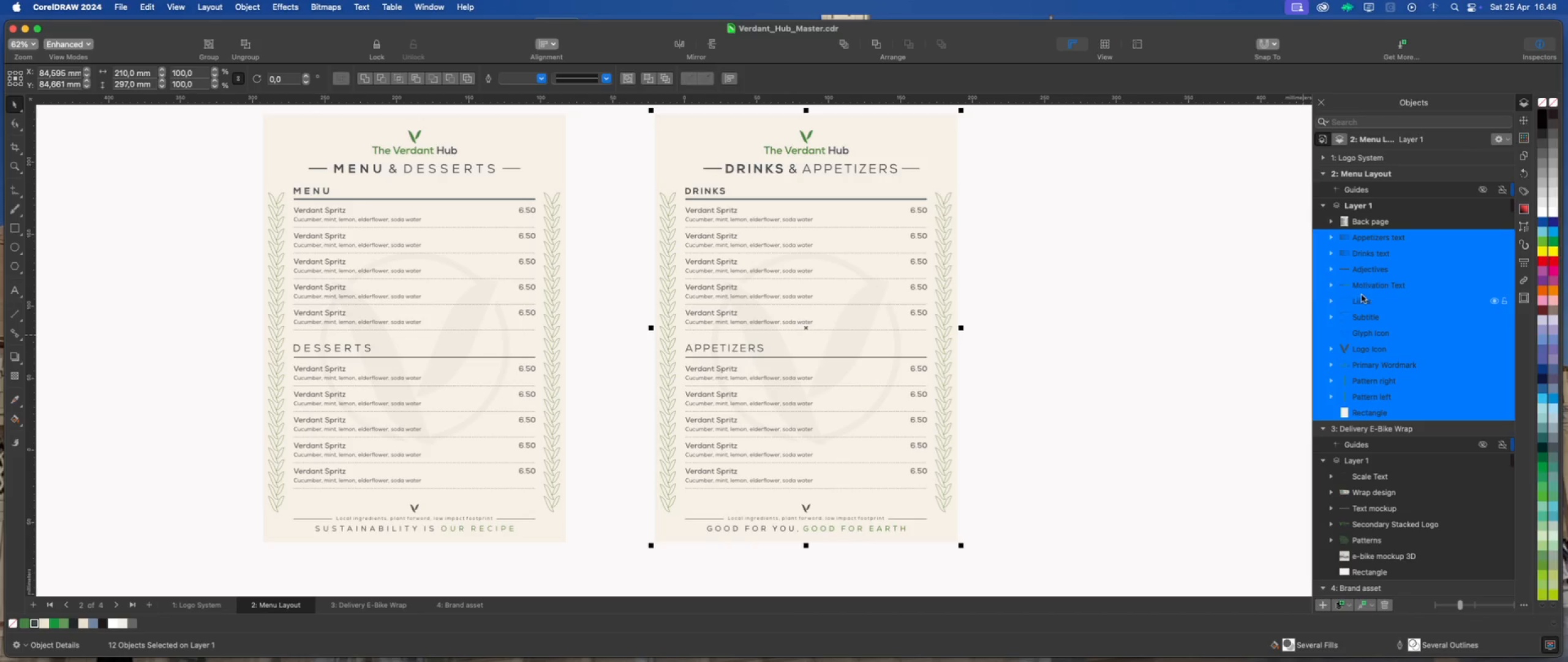 
wait(6.96)
 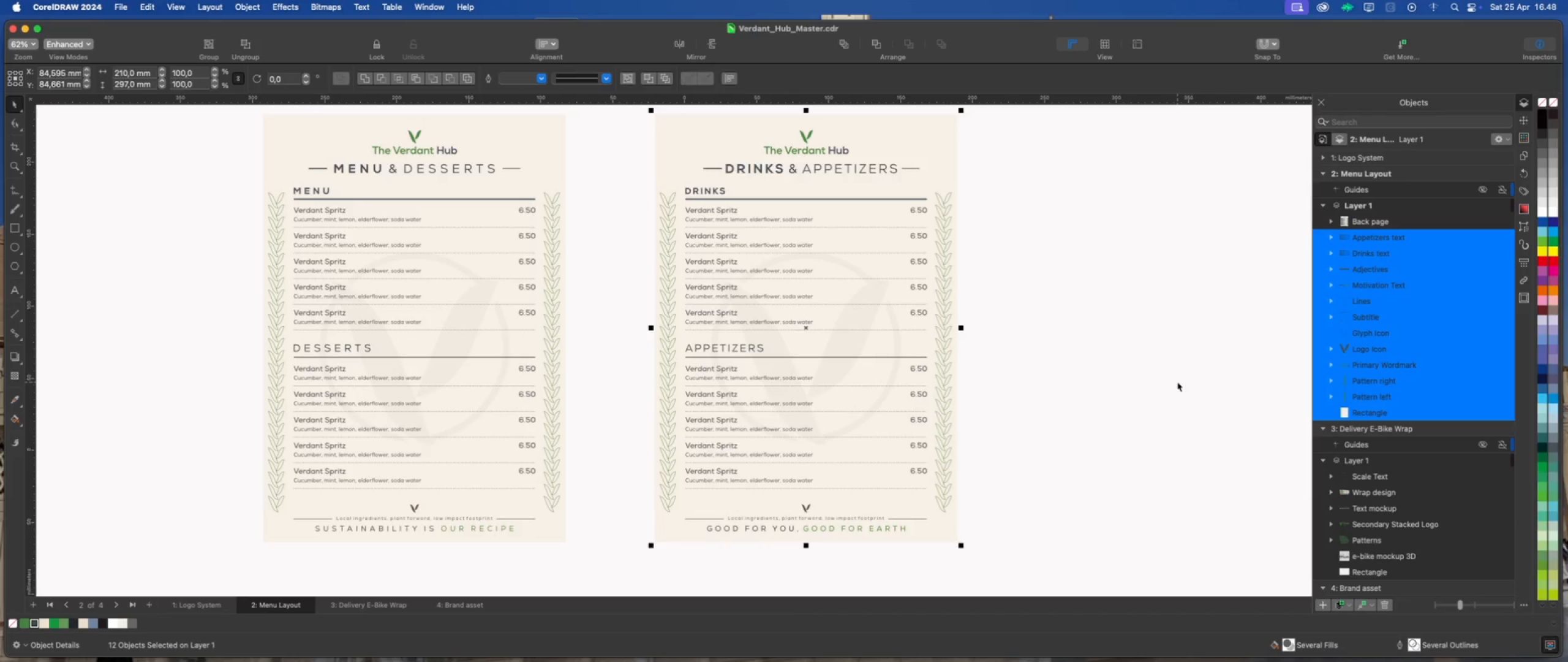 
key(Meta+G)
 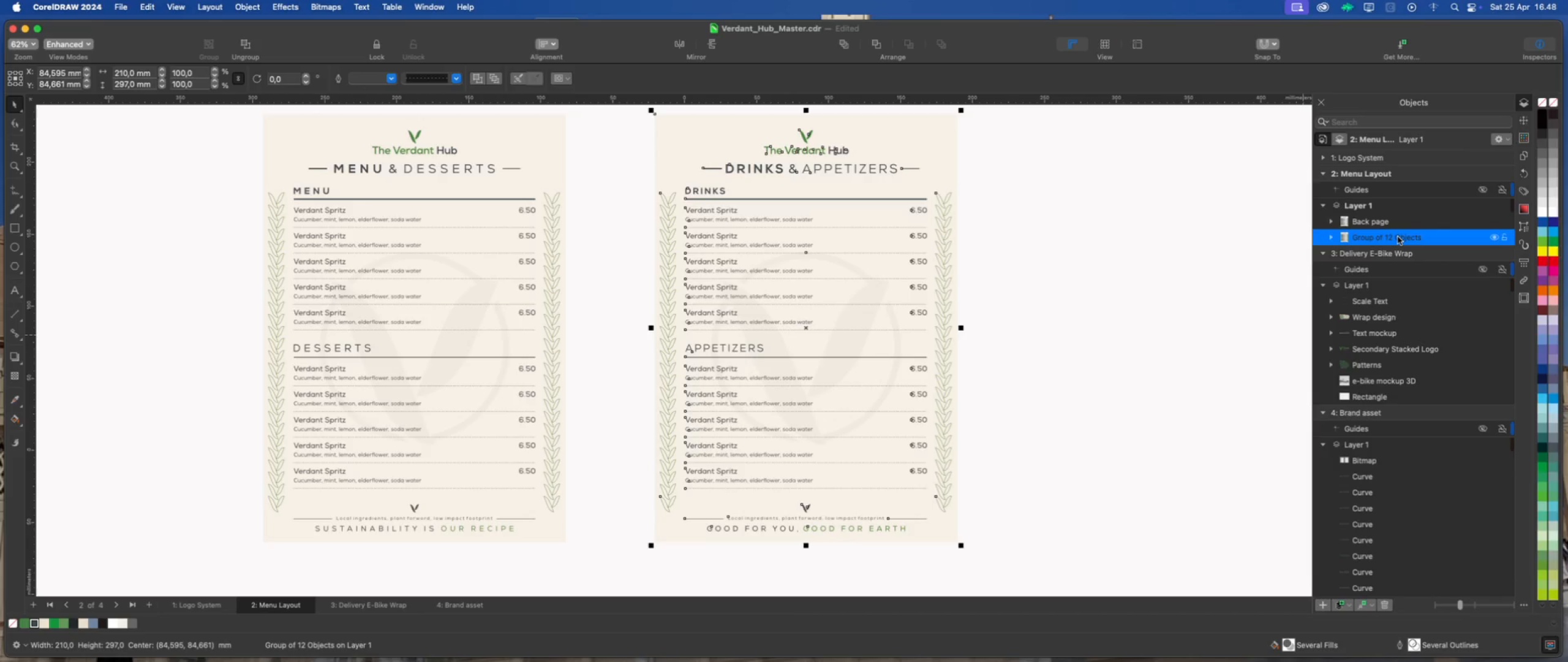 
double_click([1398, 237])
 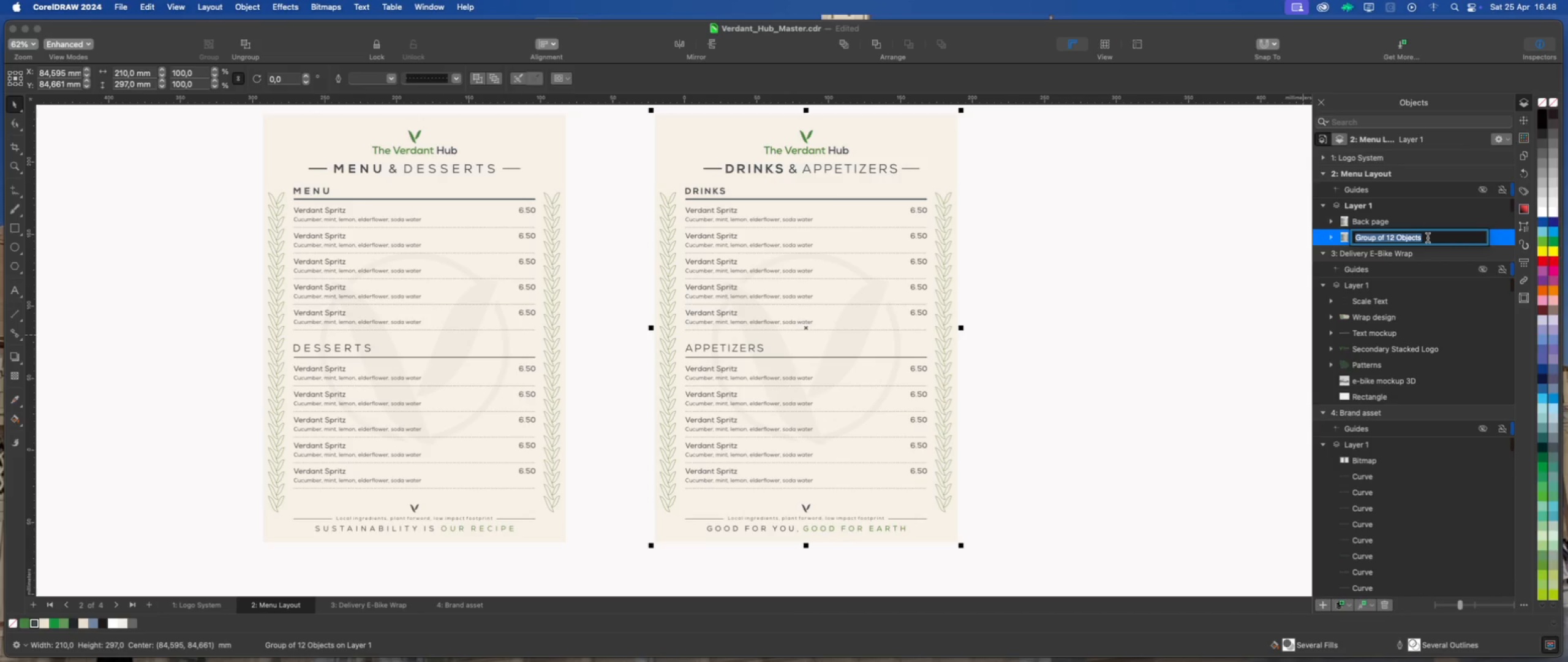 
type(Front page)
 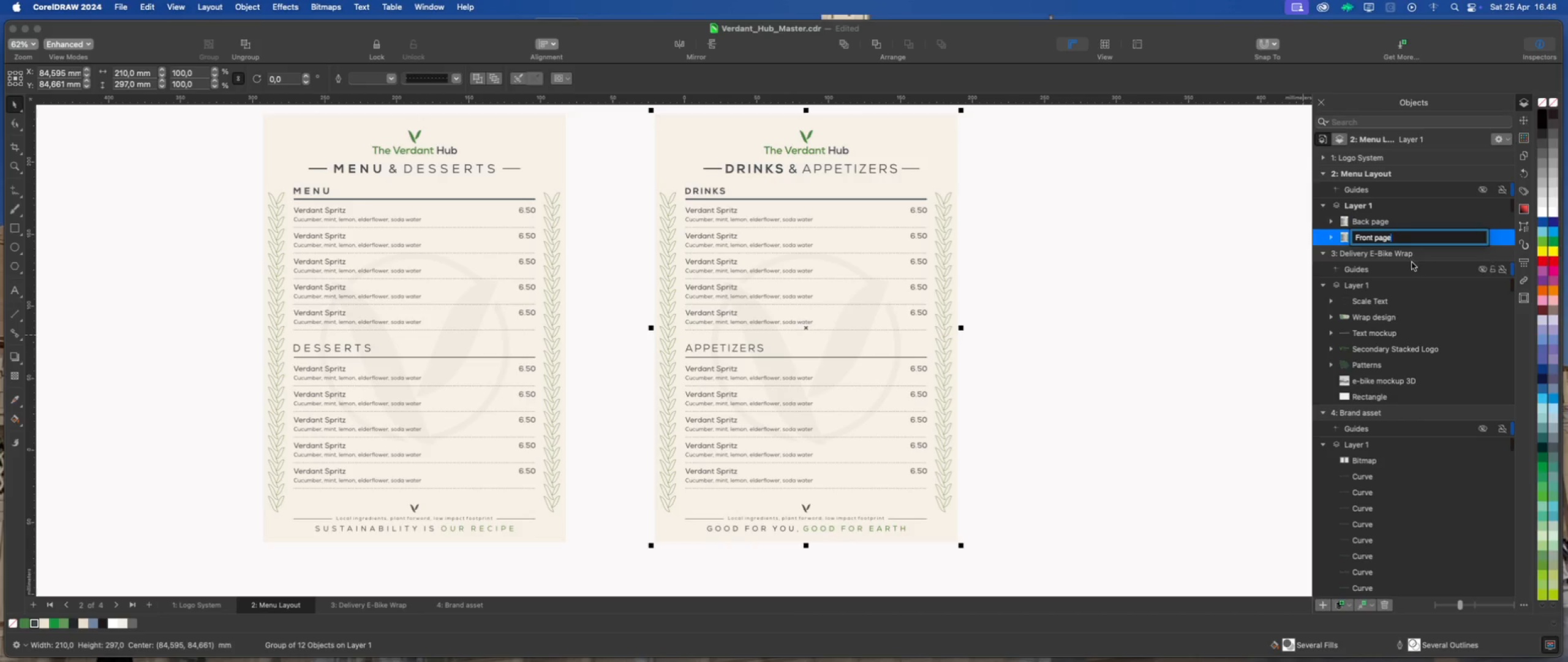 
left_click([1415, 254])
 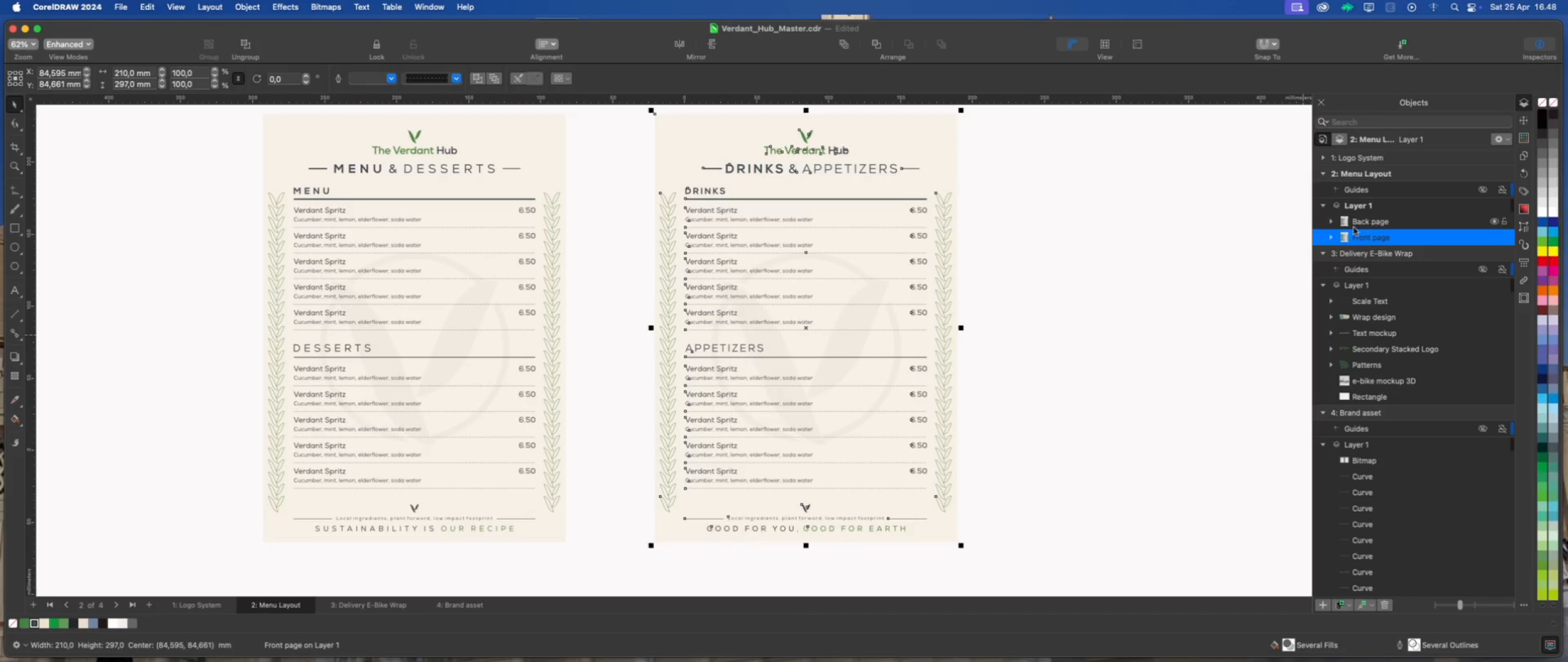 
left_click([1333, 238])
 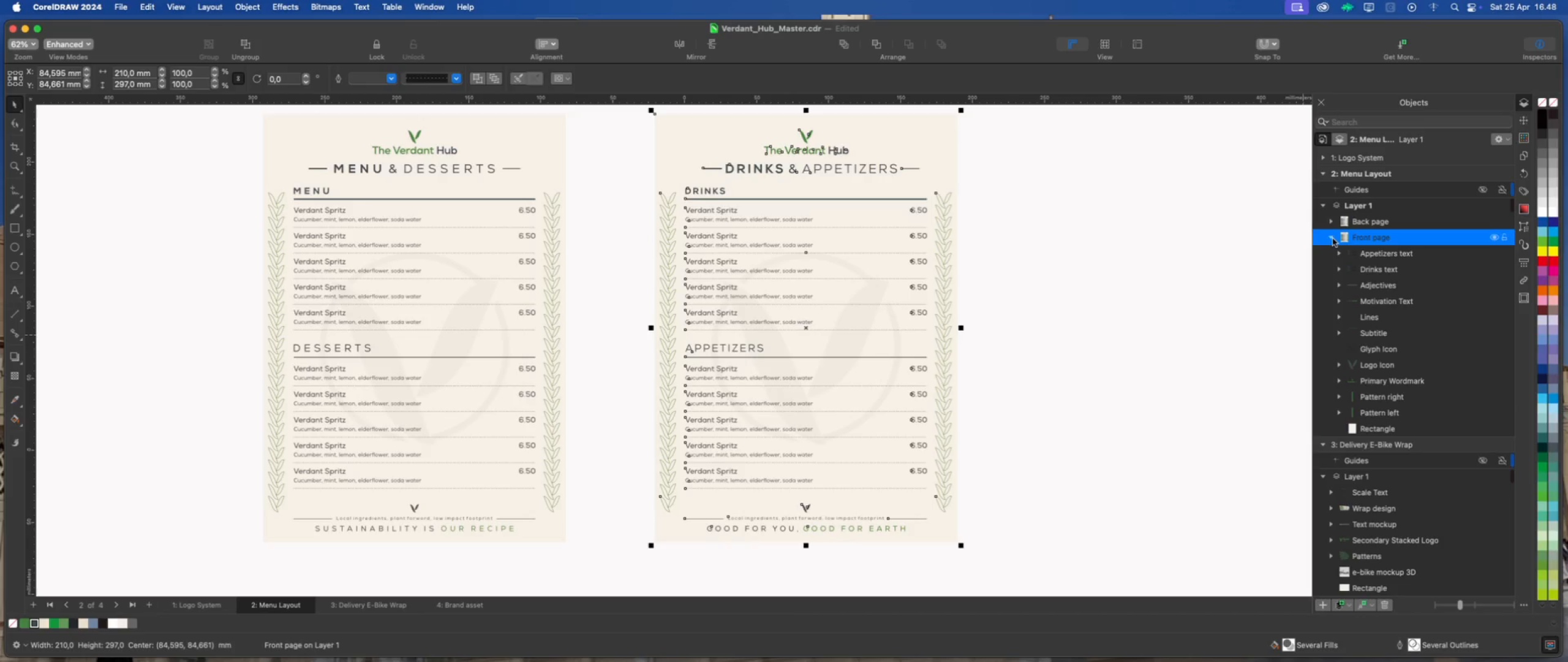 
left_click([1333, 238])
 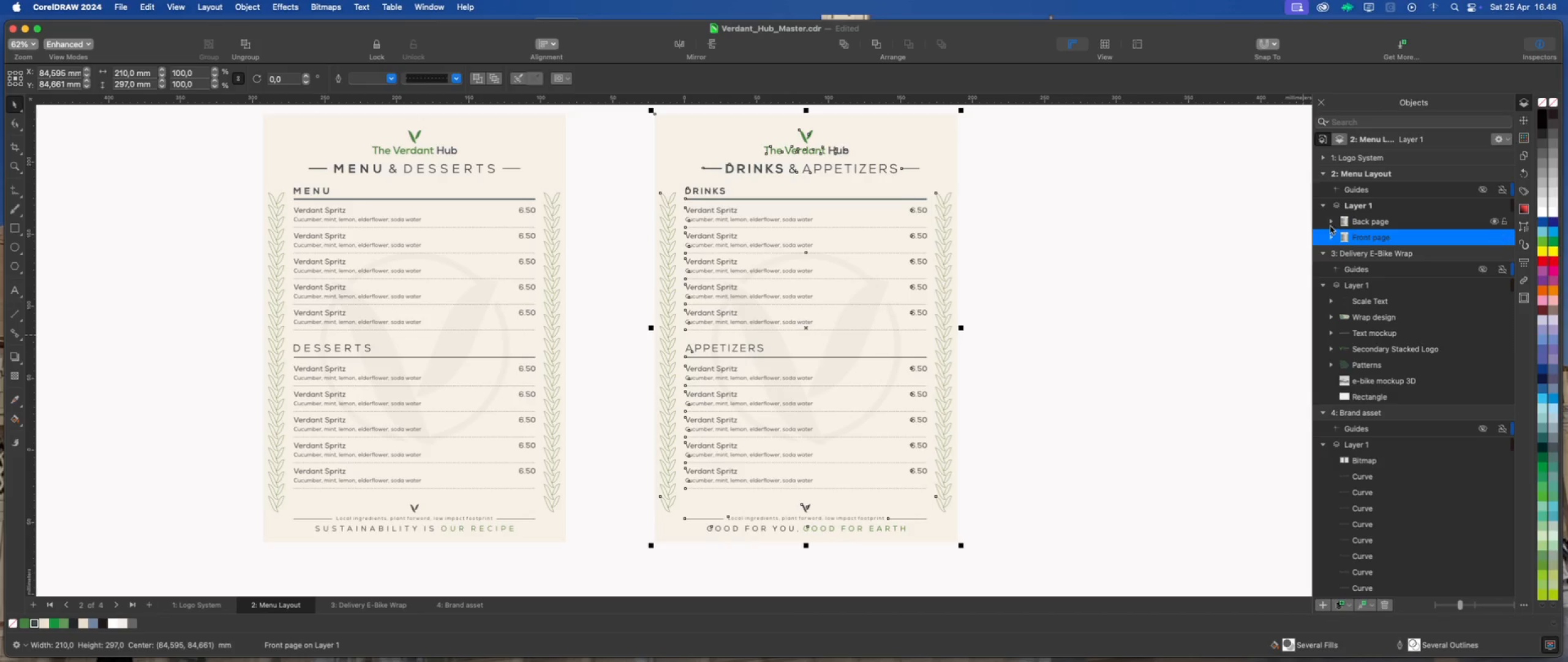 
left_click([1332, 221])
 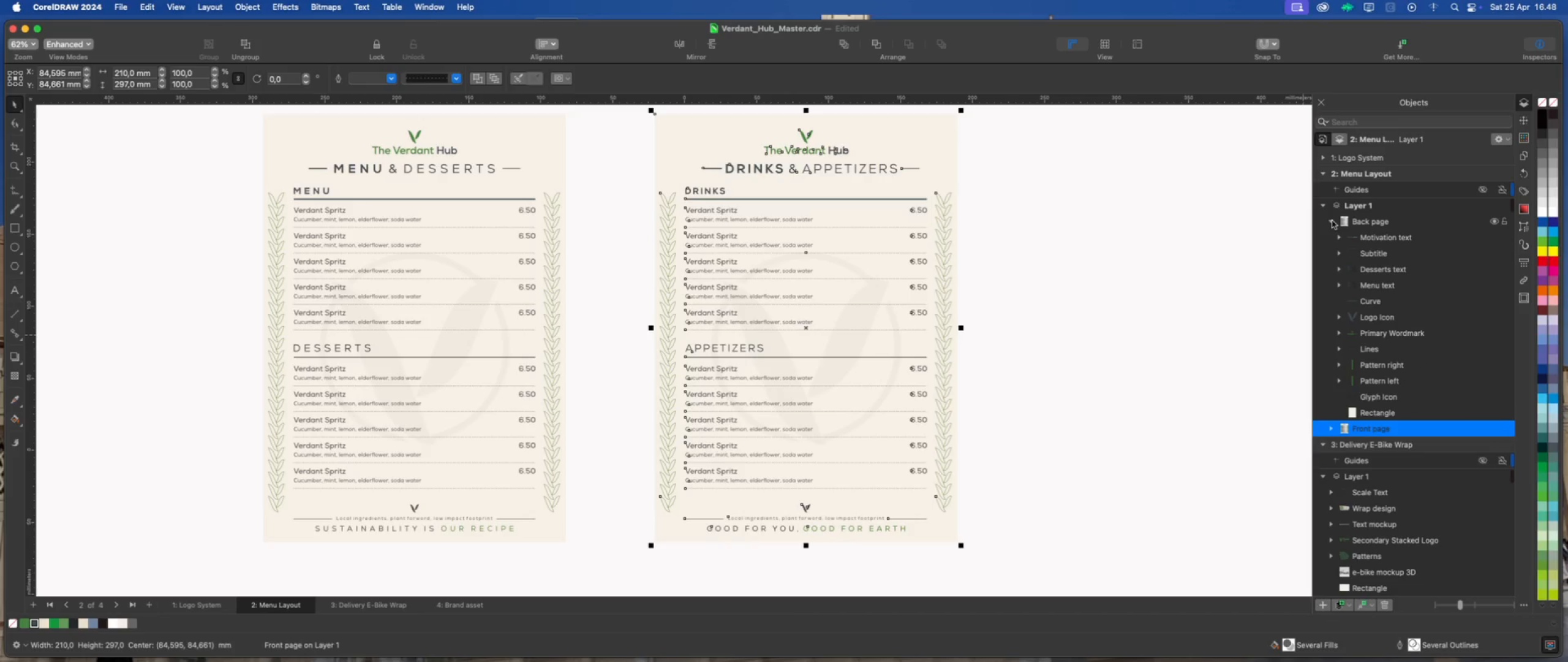 
left_click([1332, 221])
 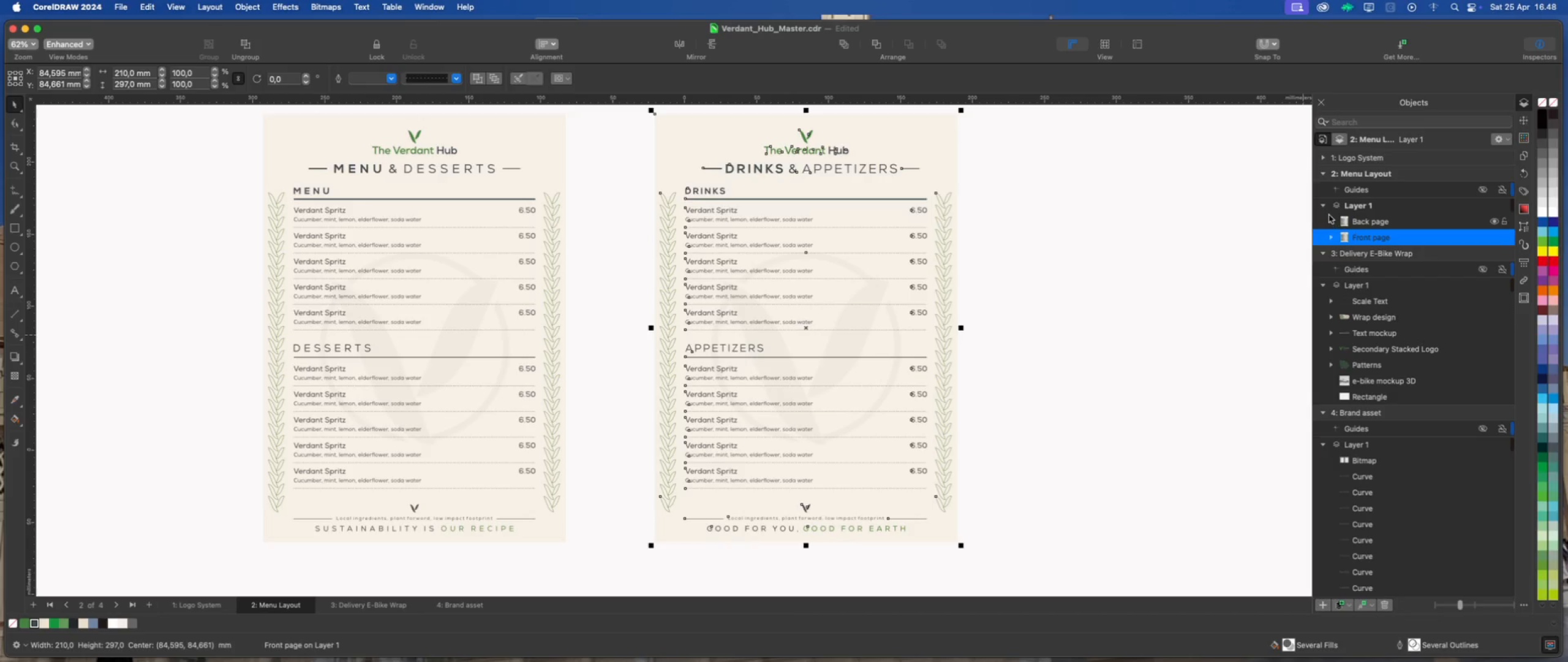 
left_click([1324, 206])
 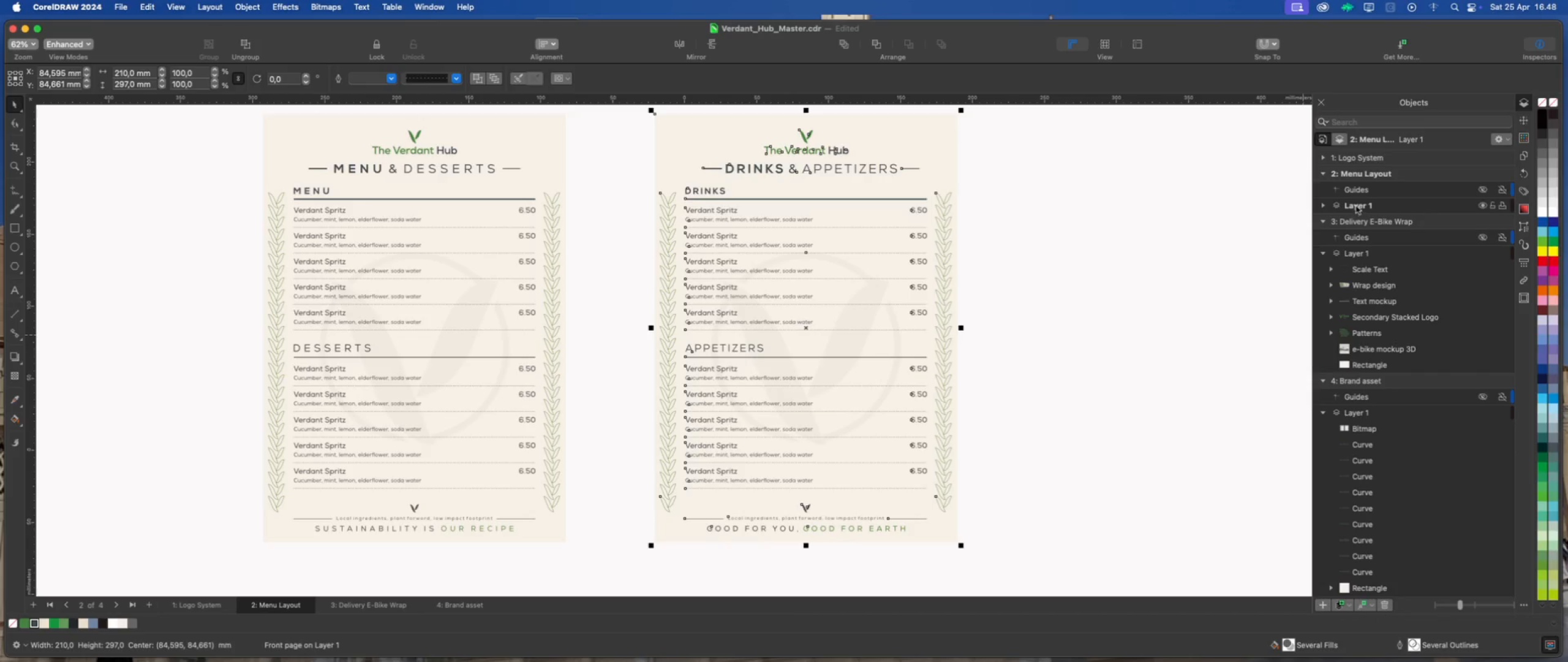 
left_click([1324, 207])
 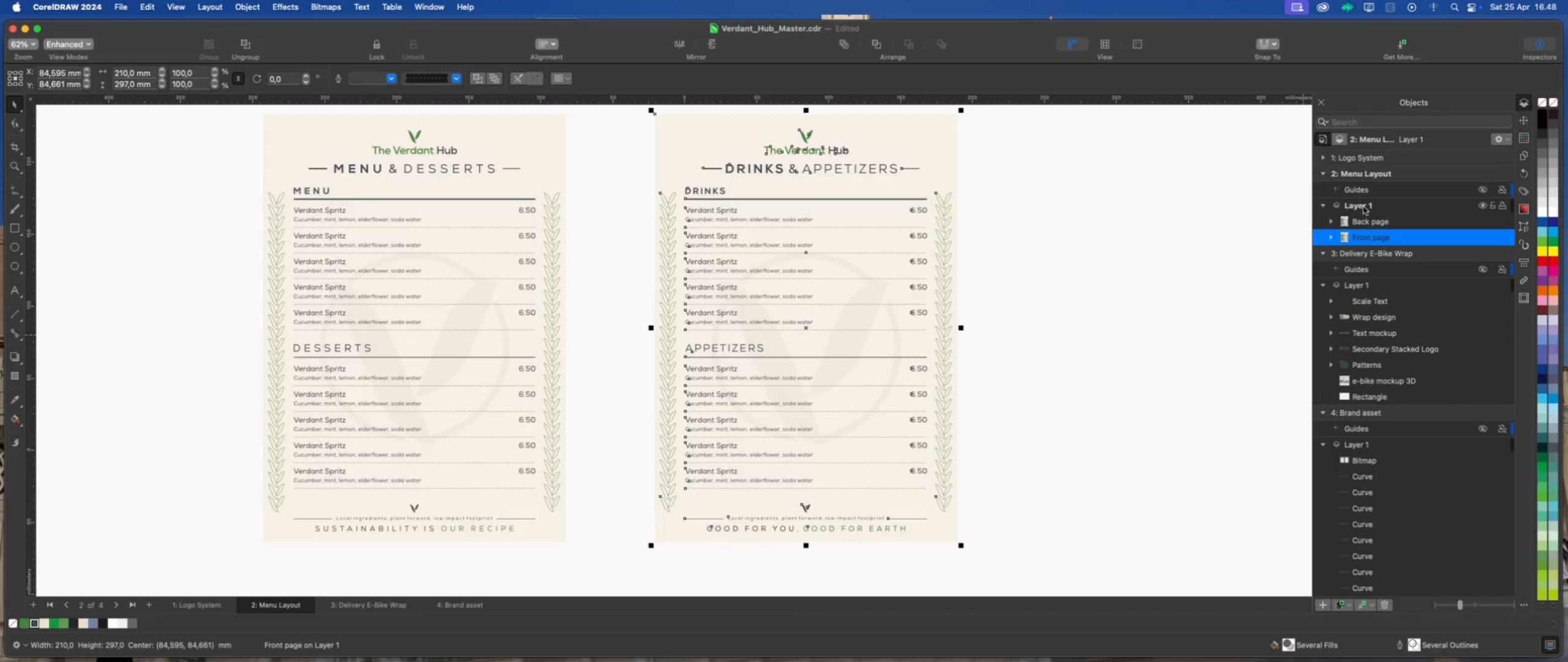 
left_click([1363, 207])
 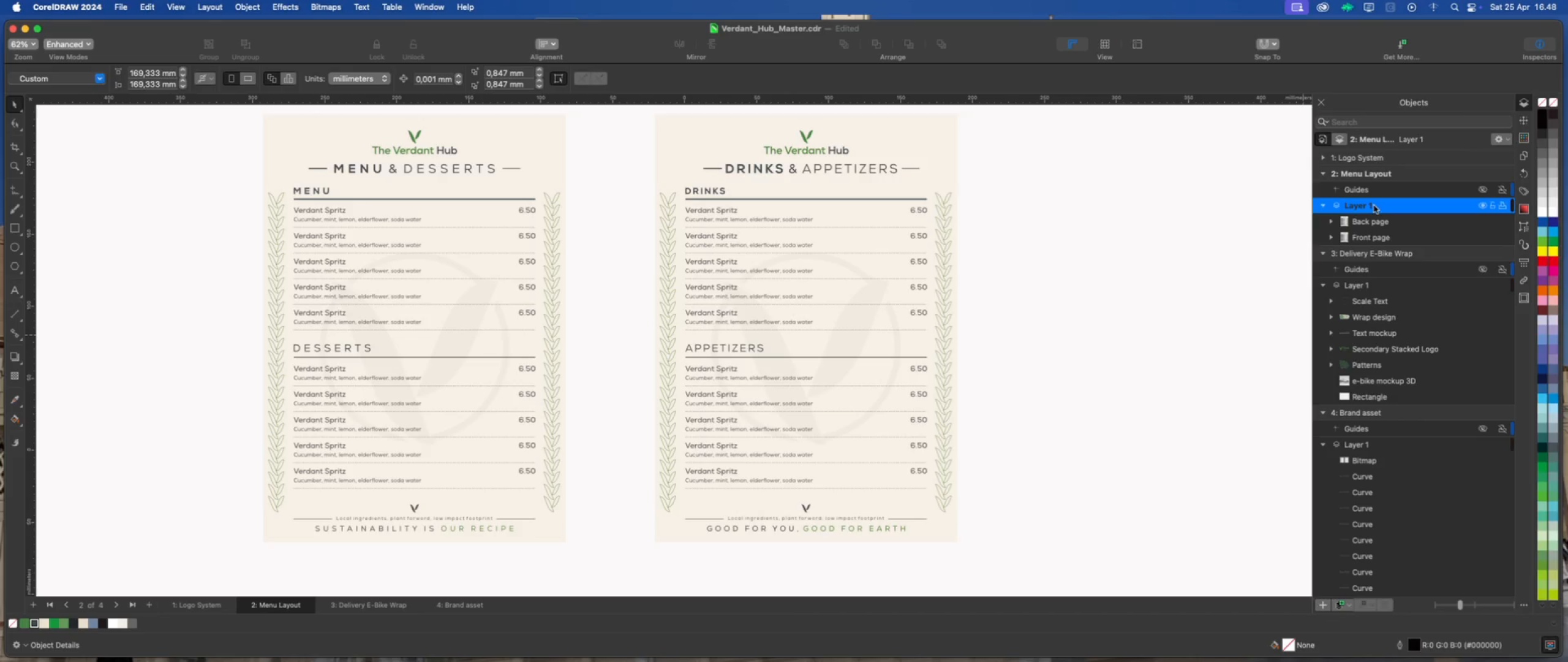 
double_click([1374, 205])
 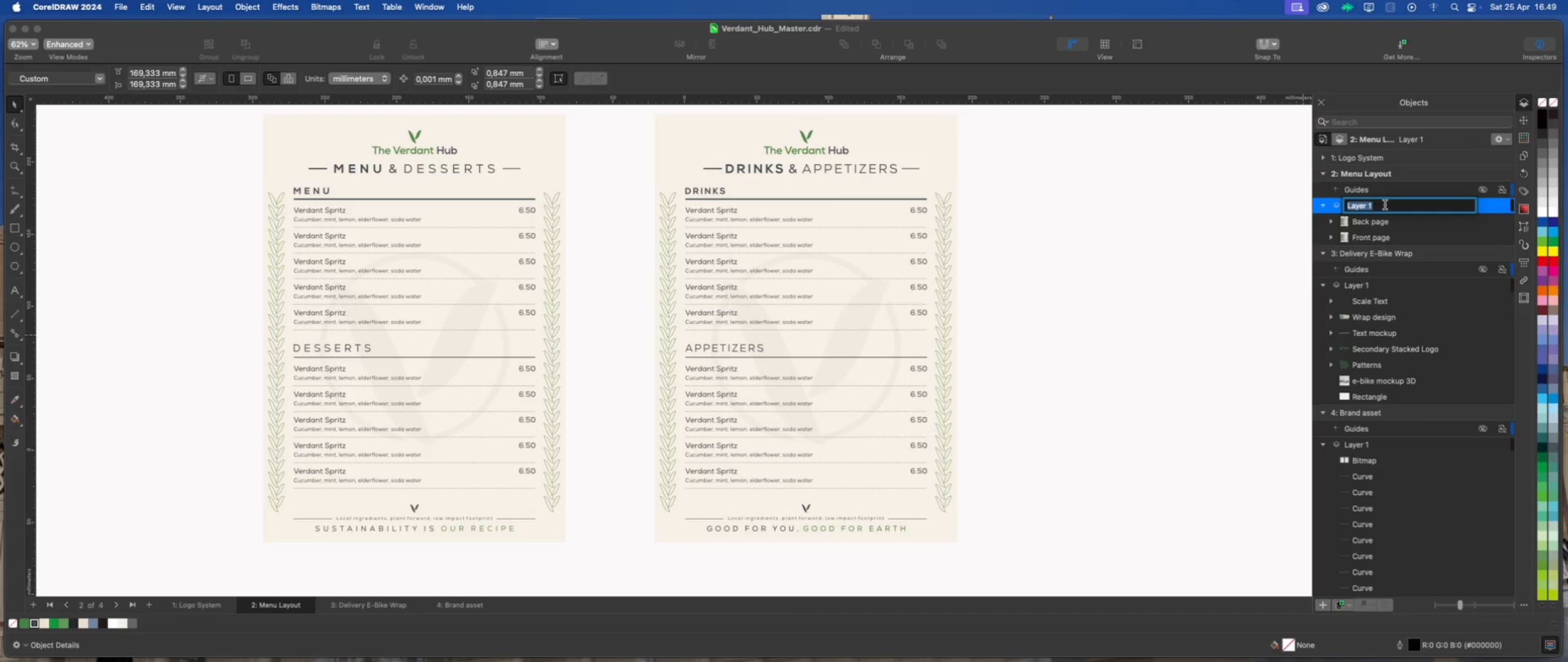 
type(Menu)
 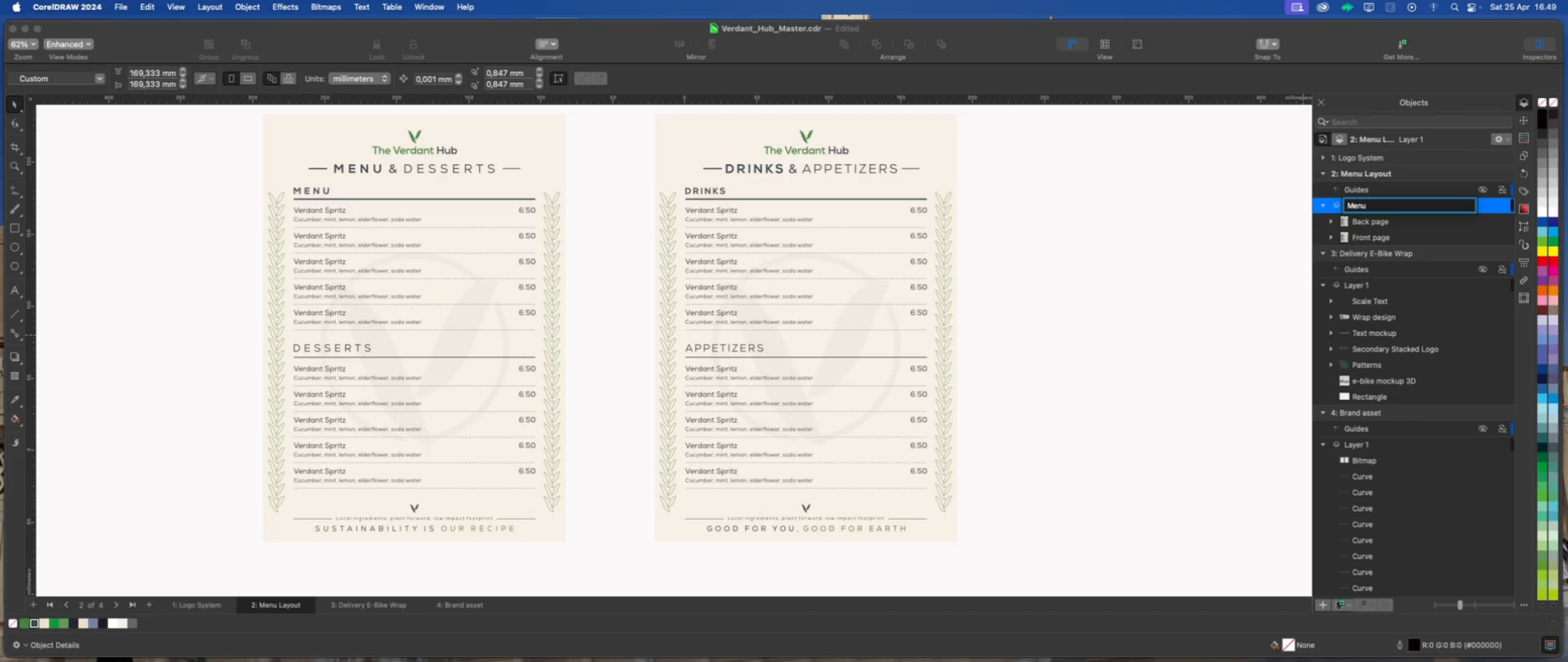 
wait(5.12)
 